 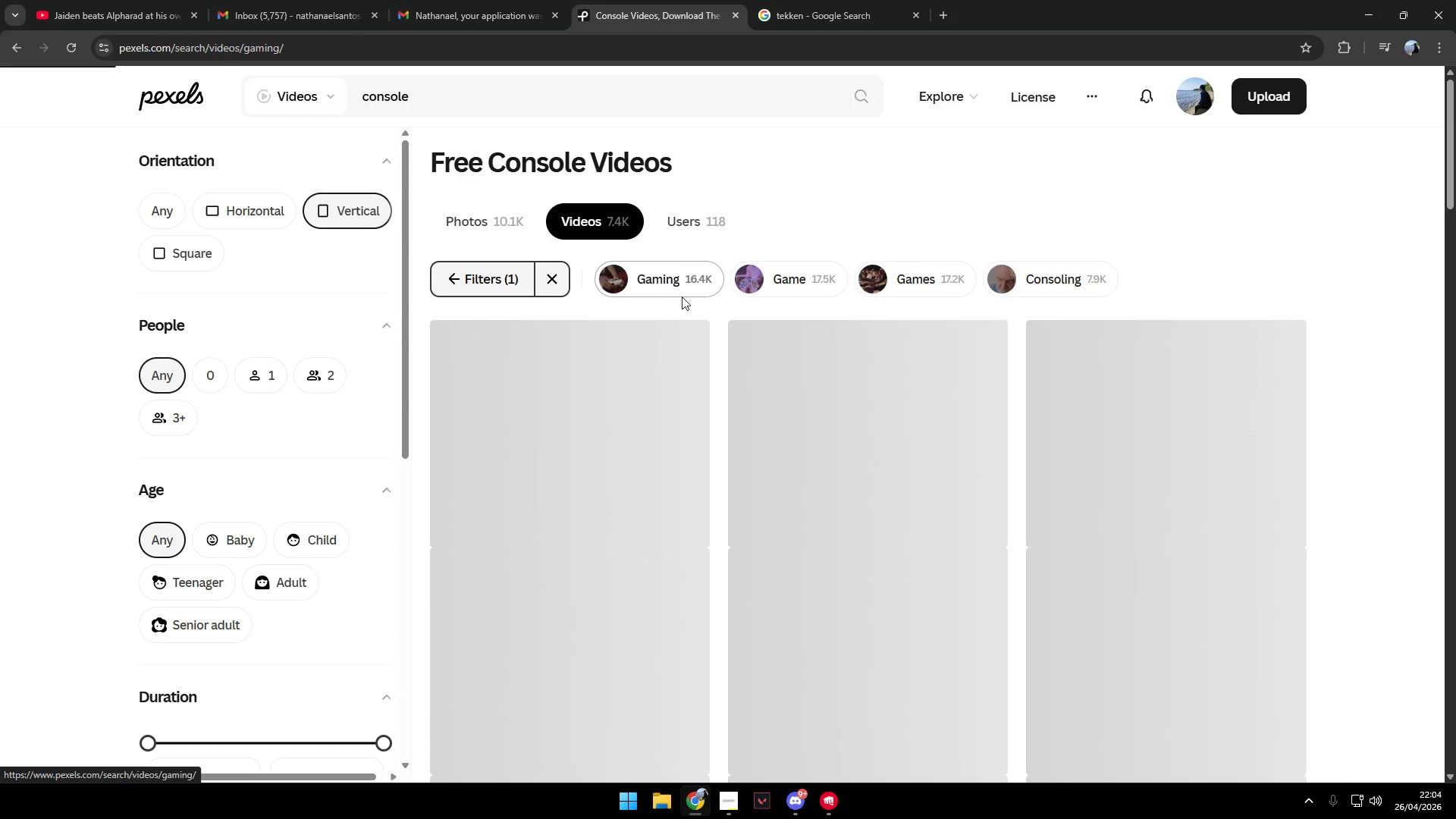 
scroll: coordinate [991, 425], scroll_direction: down, amount: 5.0
 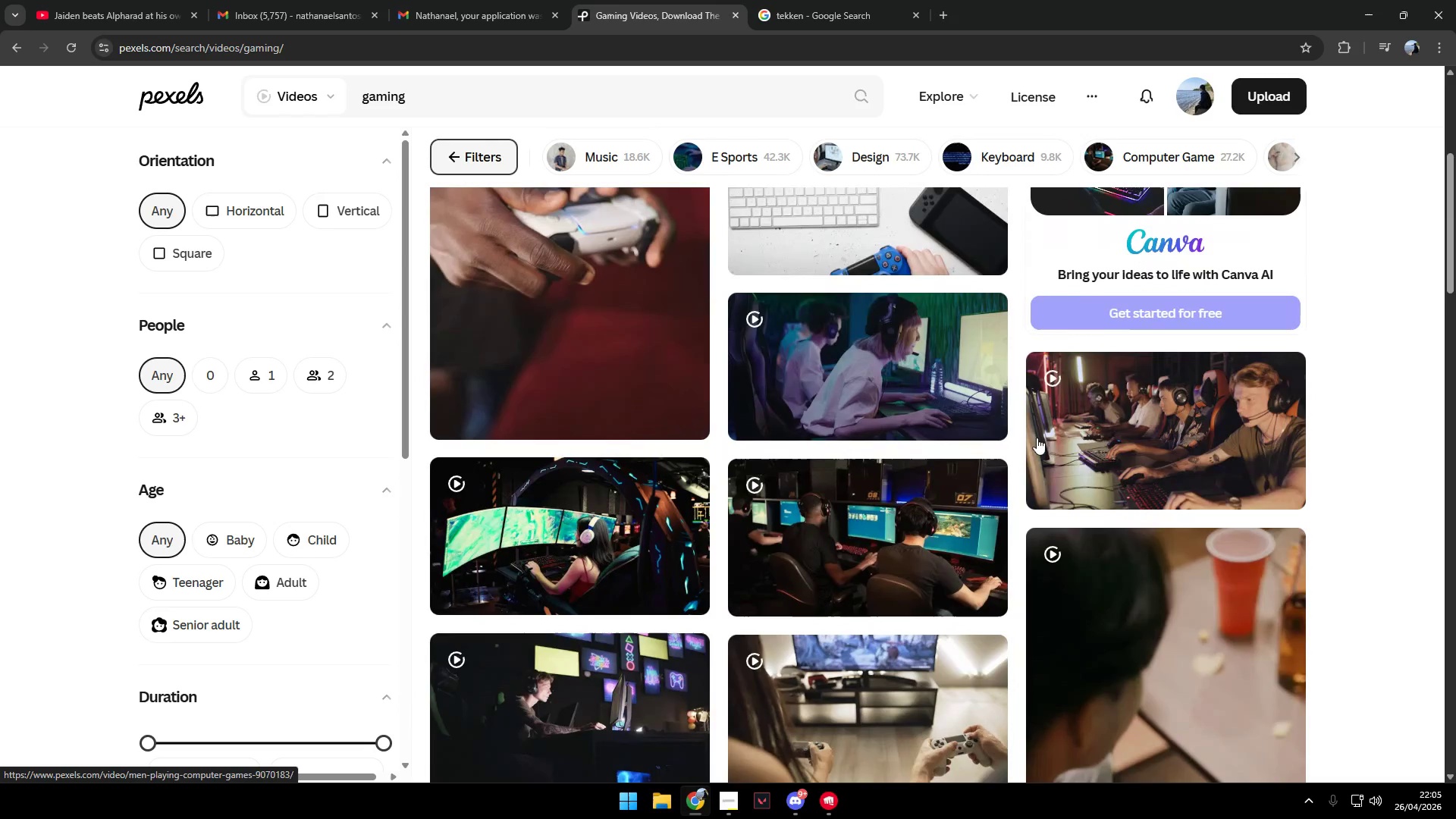 
mouse_move([1032, 432])
 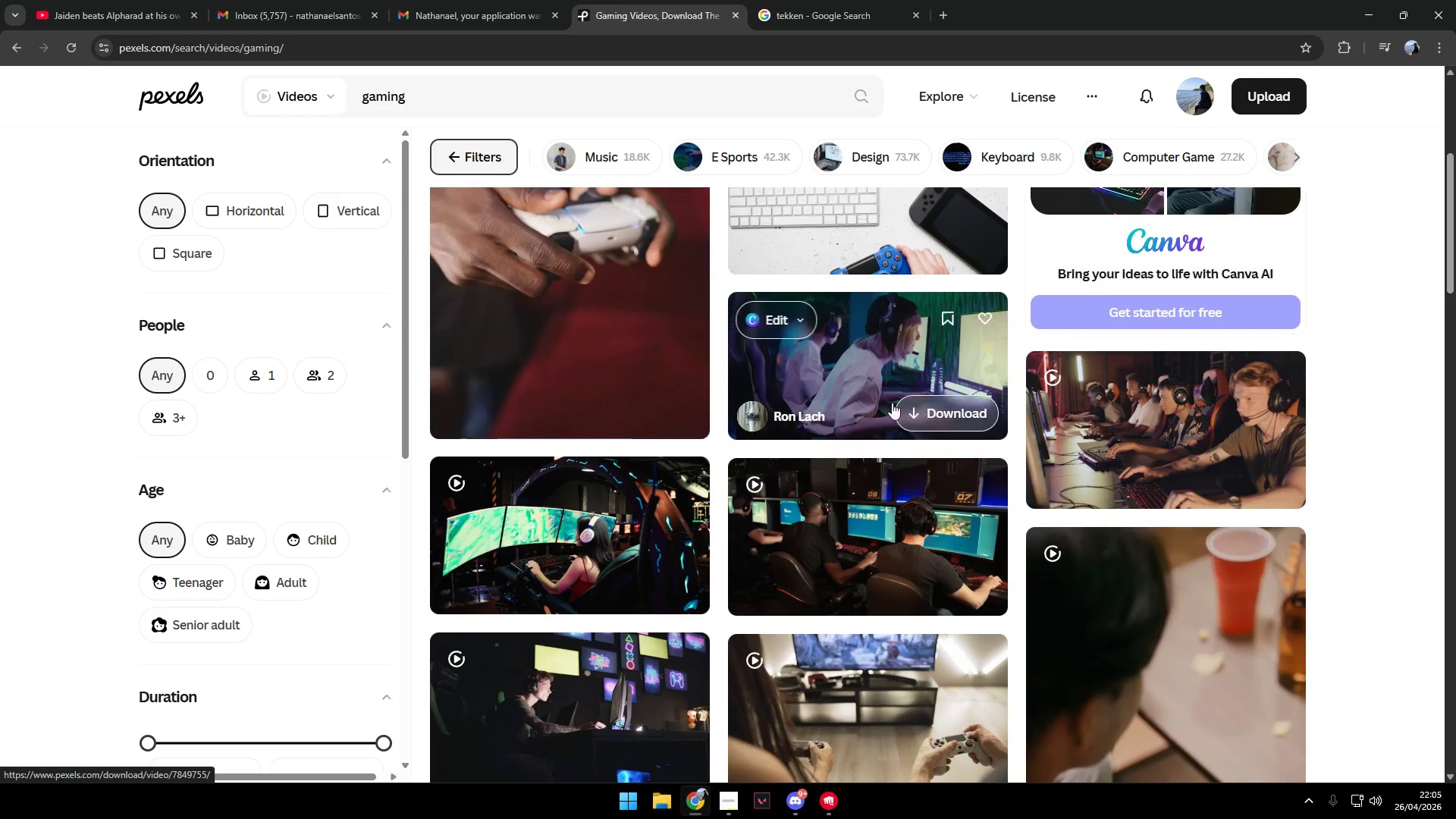 
scroll: coordinate [883, 406], scroll_direction: down, amount: 3.0
 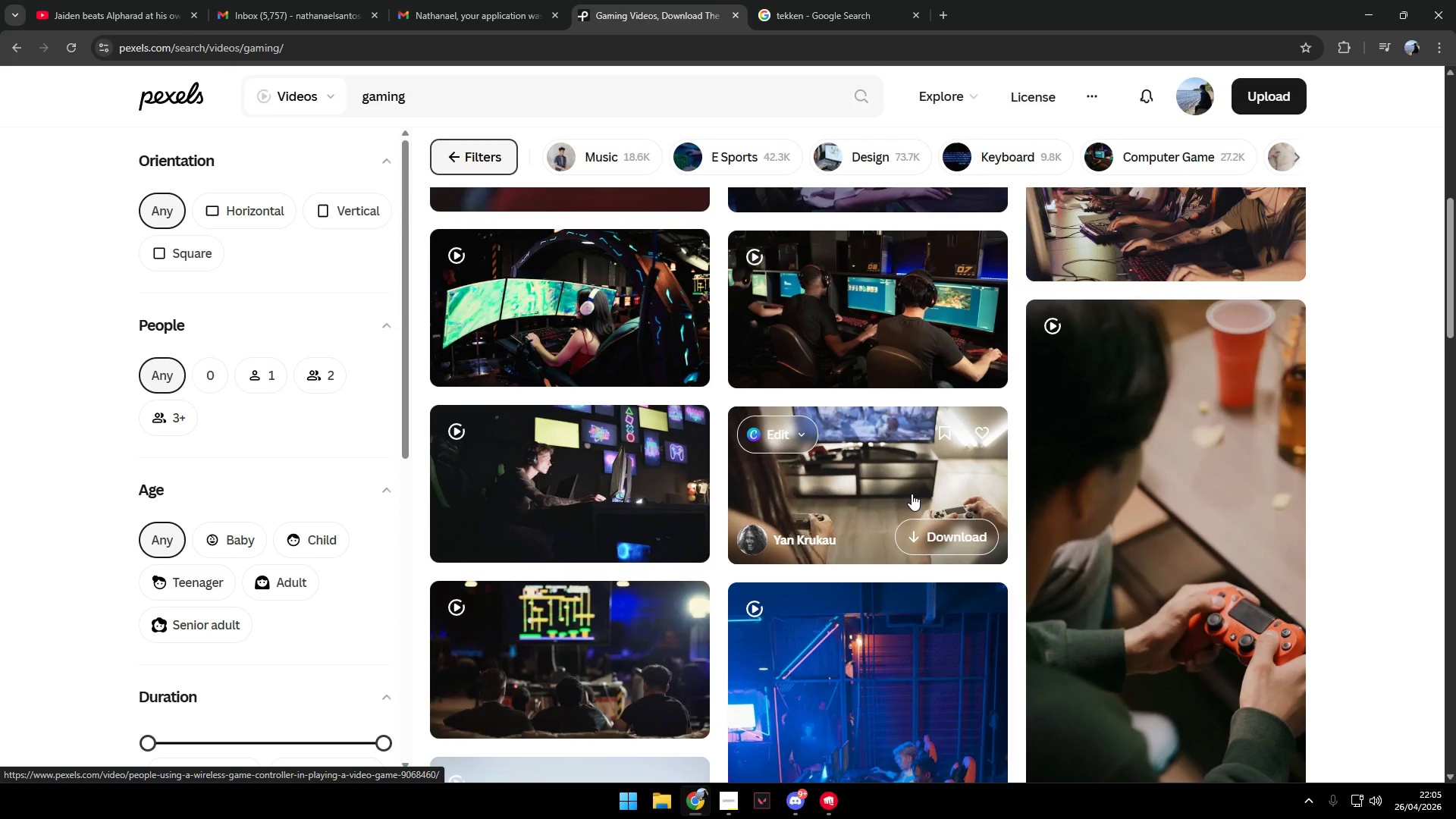 
scroll: coordinate [912, 494], scroll_direction: up, amount: 1.0
 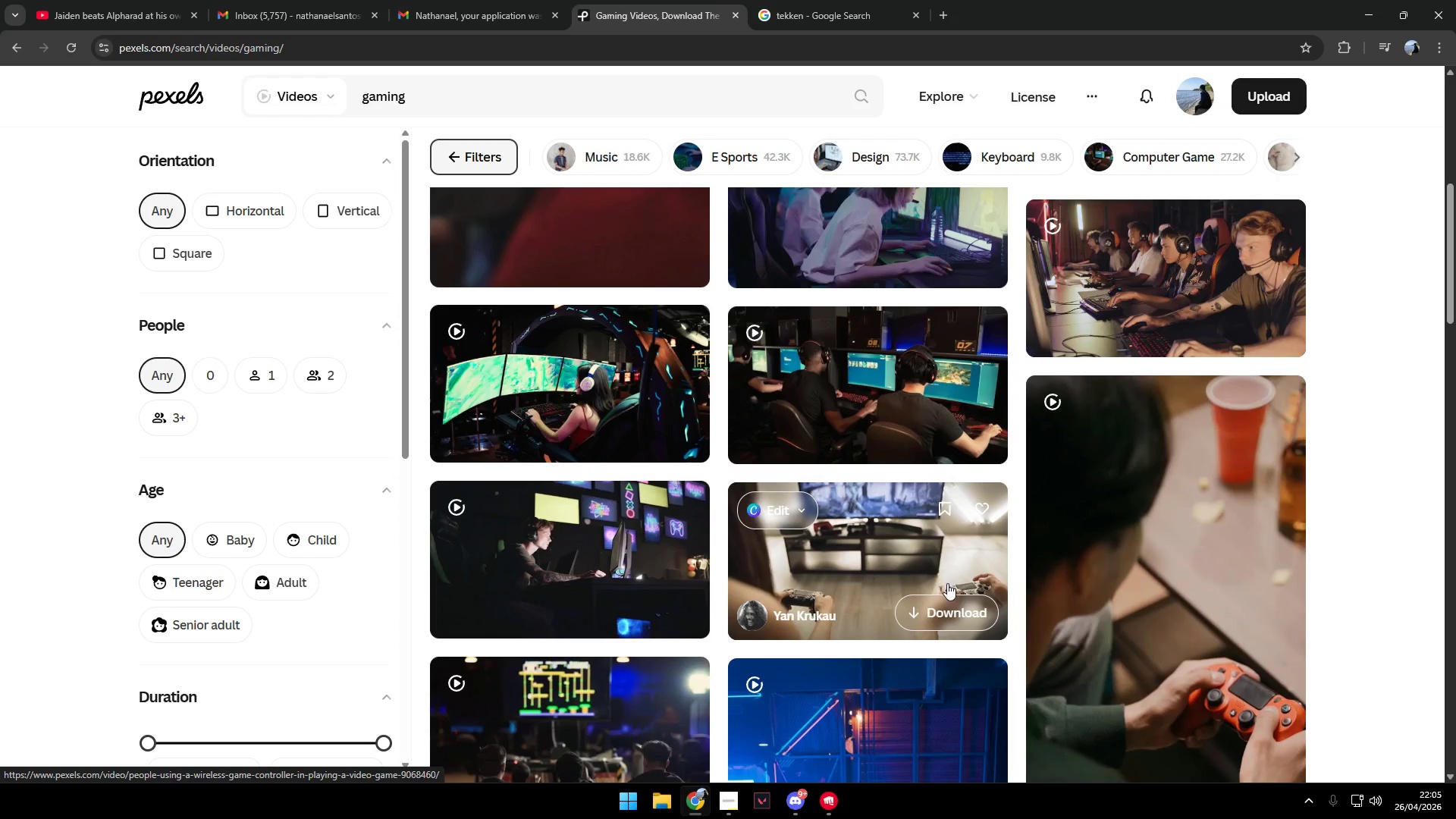 
left_click([956, 601])
 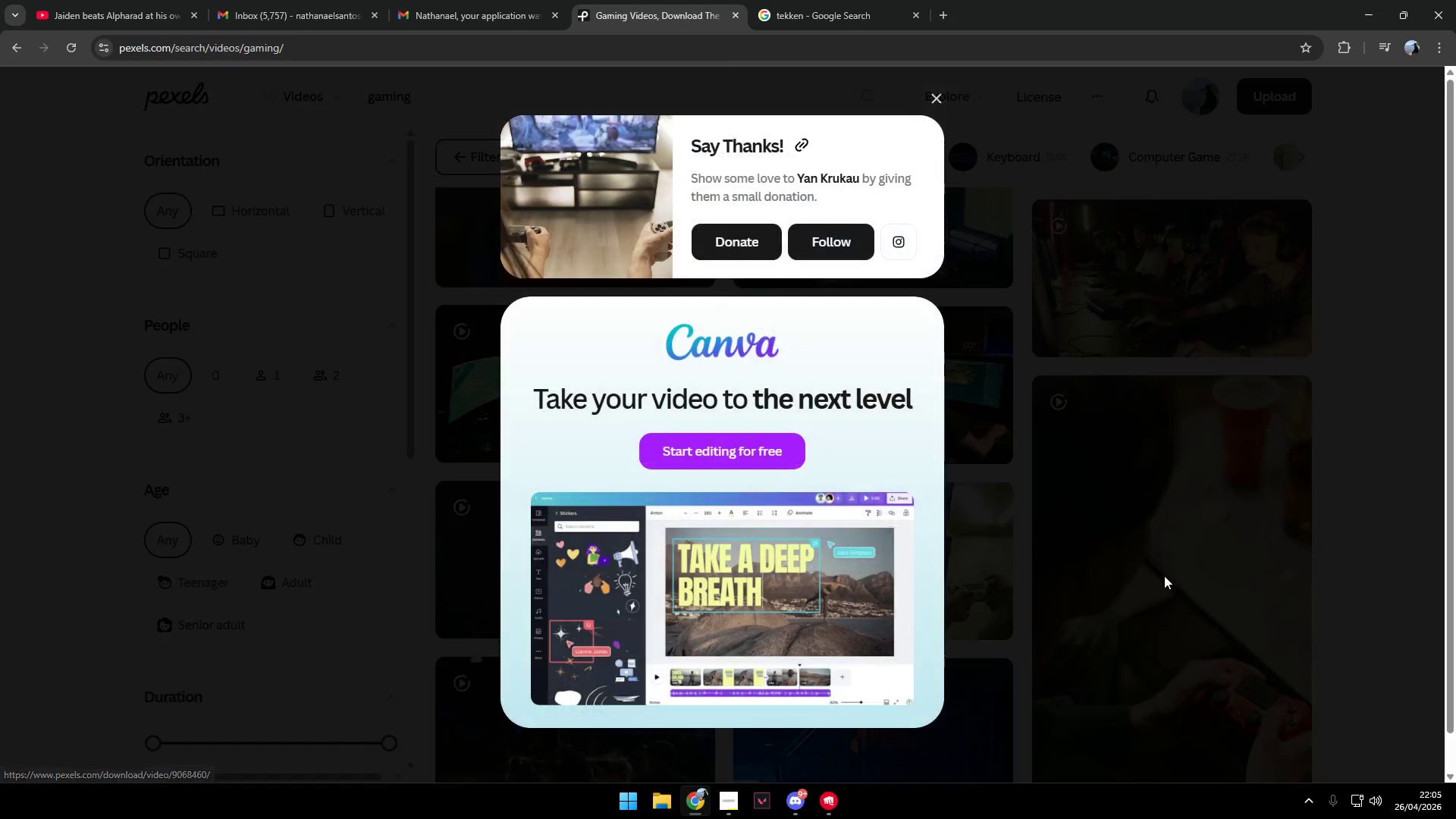 
left_click([1345, 573])
 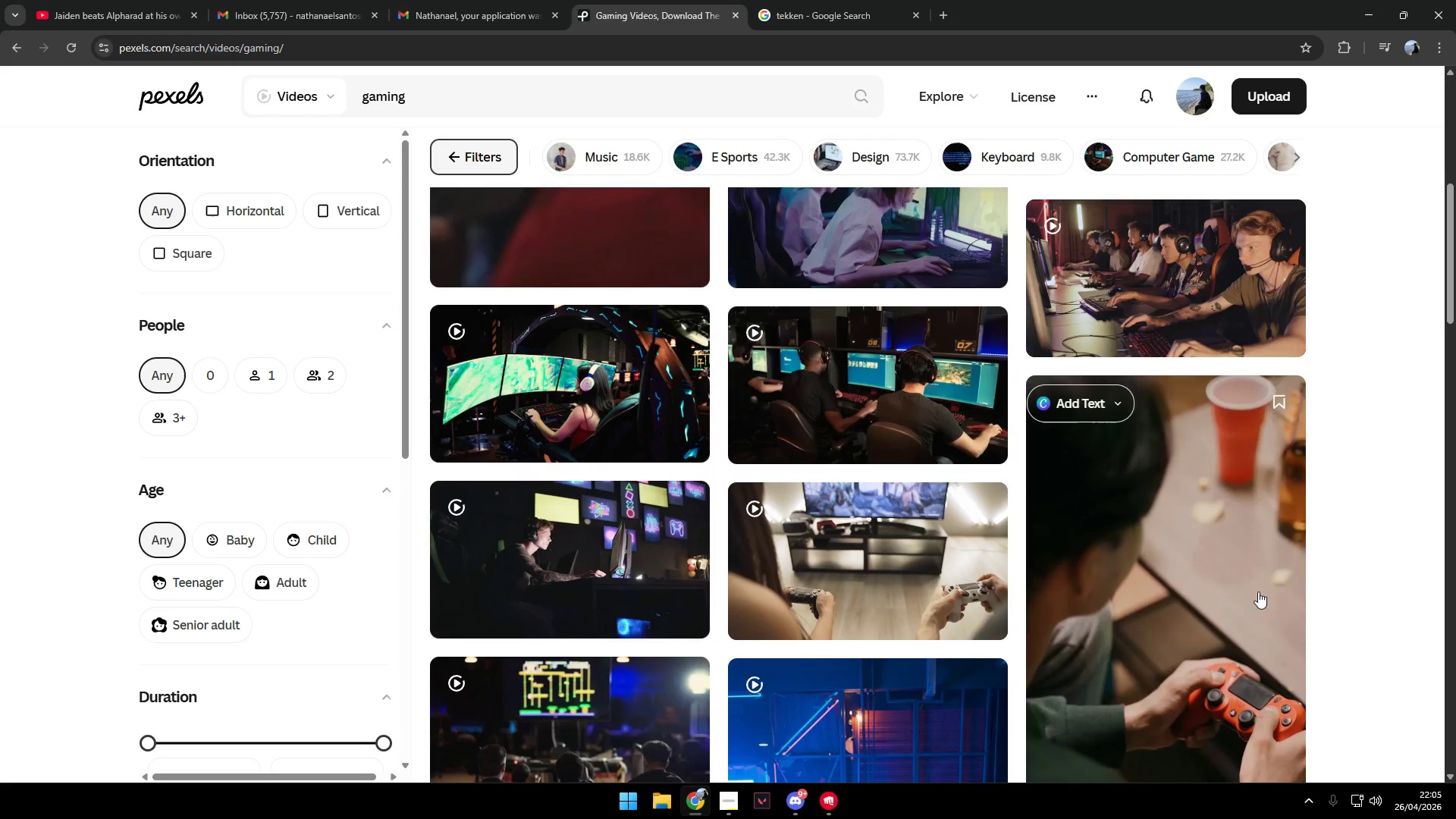 
scroll: coordinate [1014, 538], scroll_direction: down, amount: 12.0
 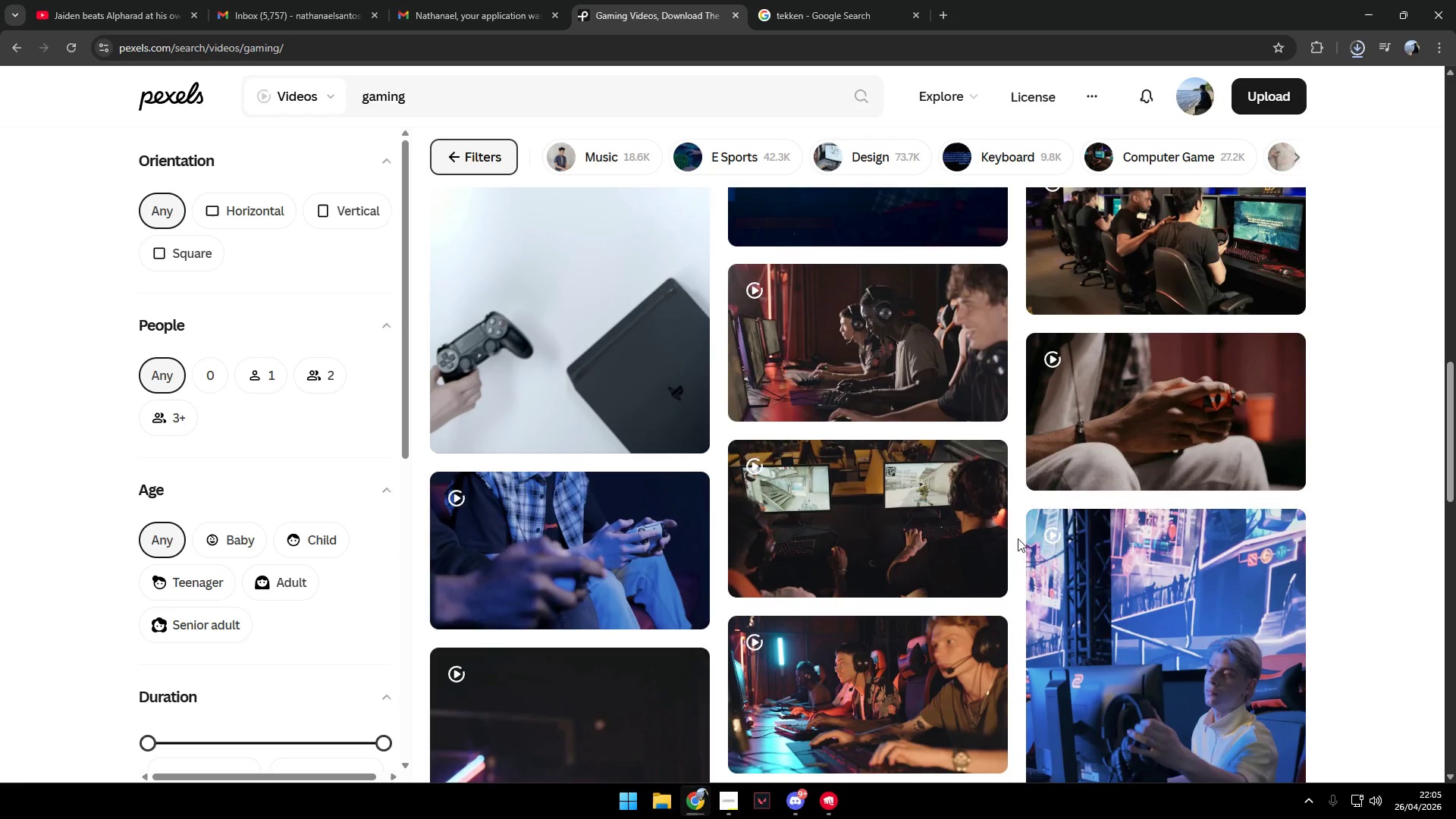 
mouse_move([1216, 462])
 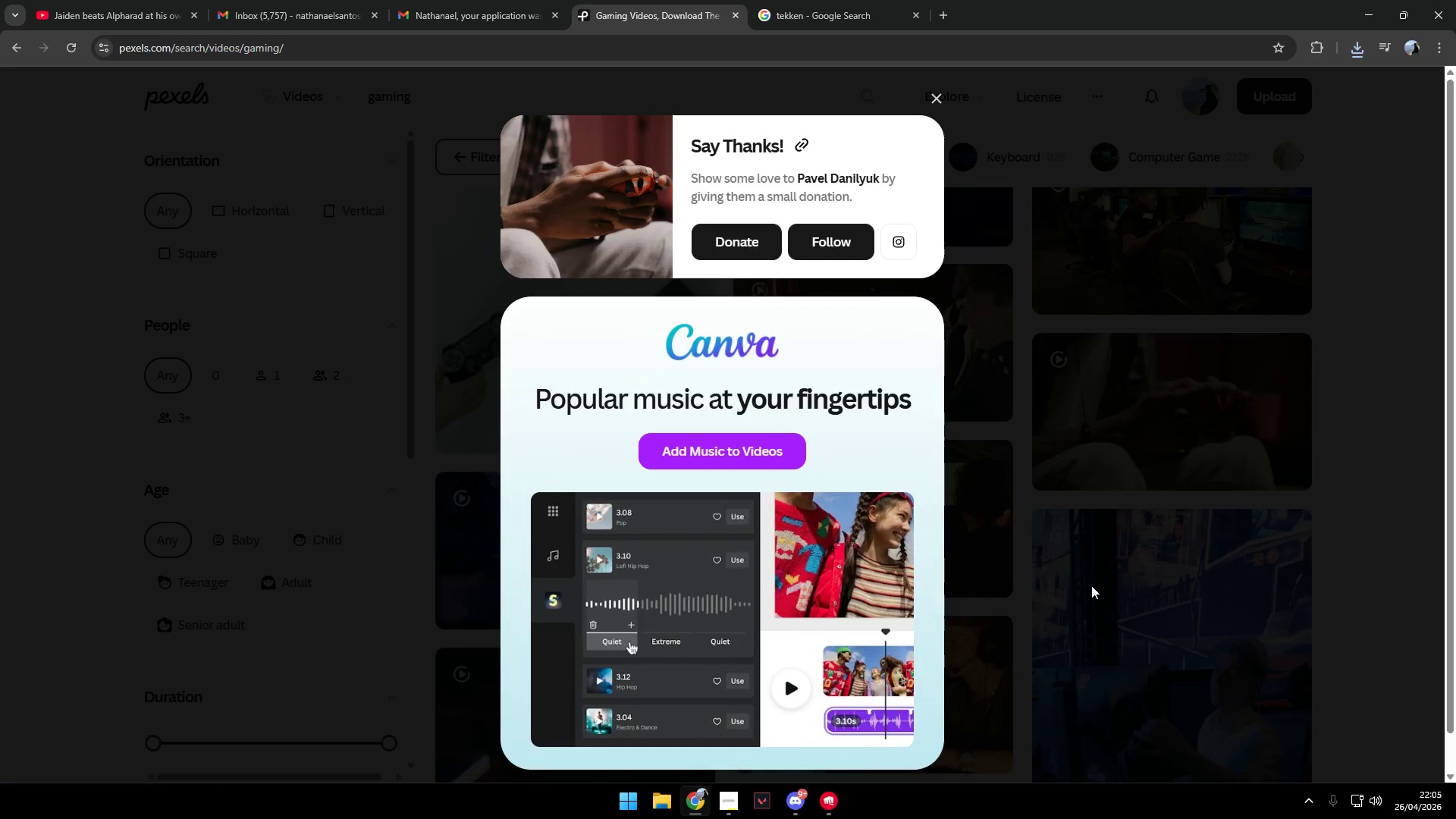 
left_click([1123, 582])
 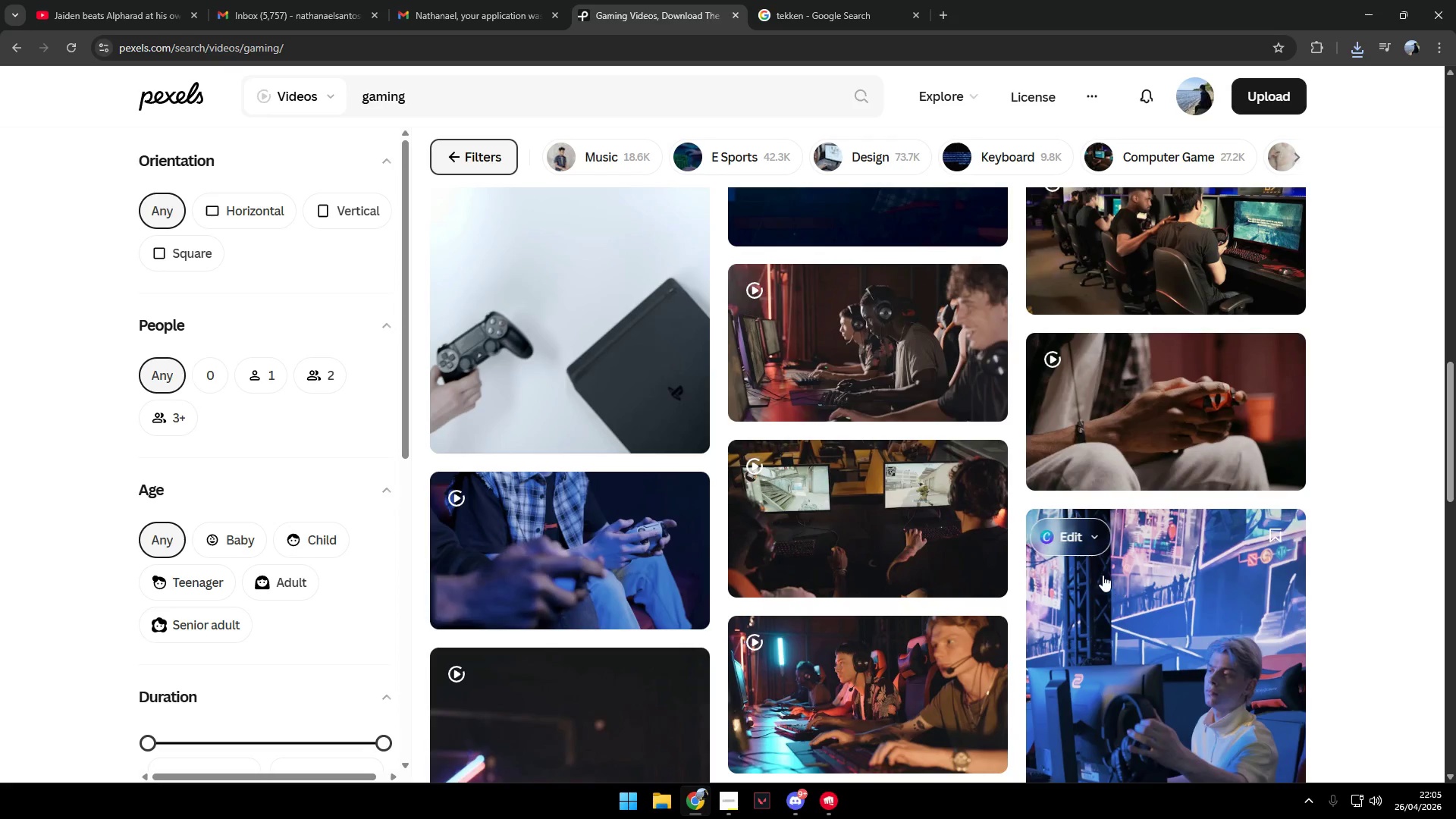 
scroll: coordinate [828, 523], scroll_direction: down, amount: 16.0
 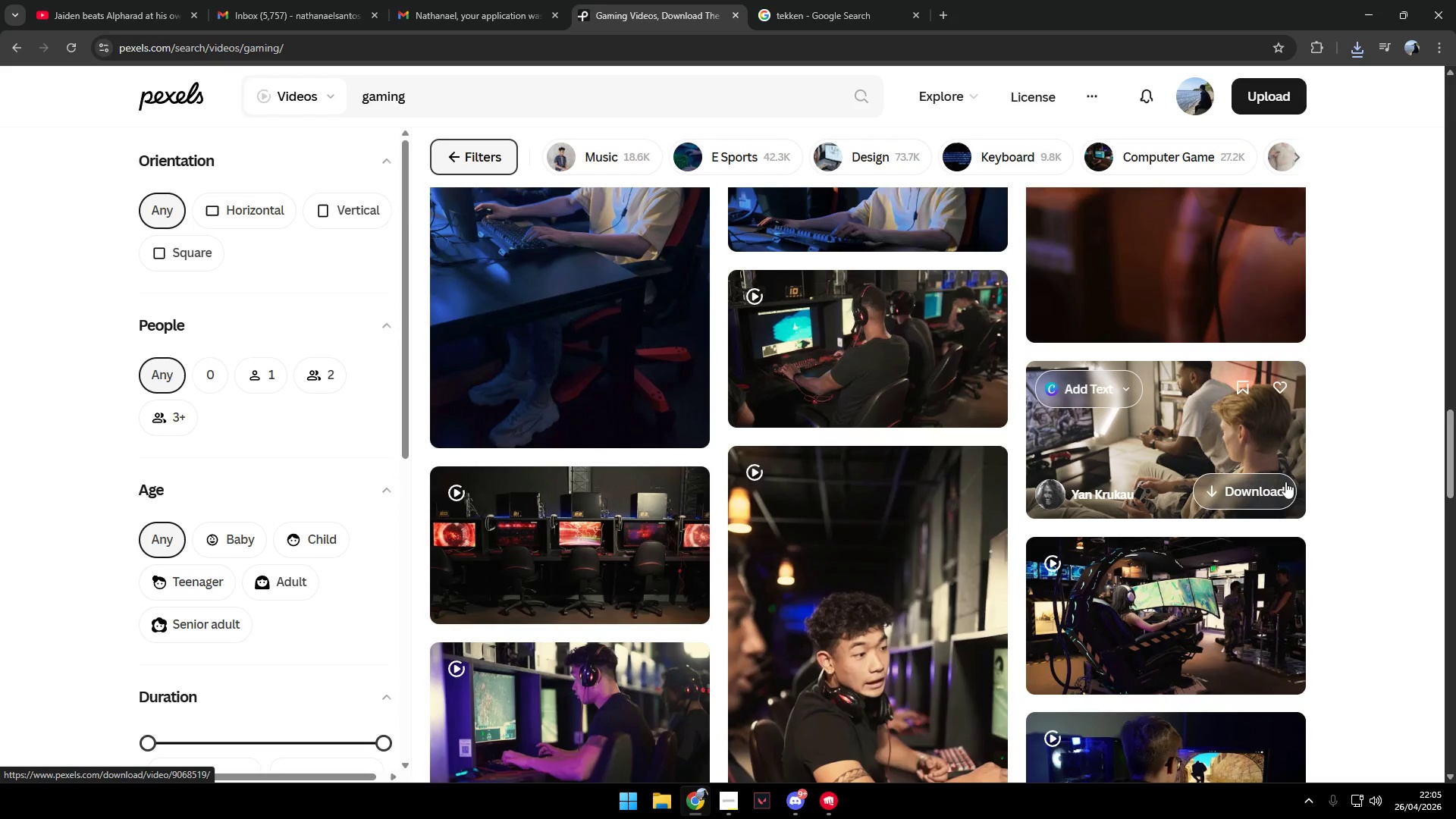 
left_click([1260, 490])
 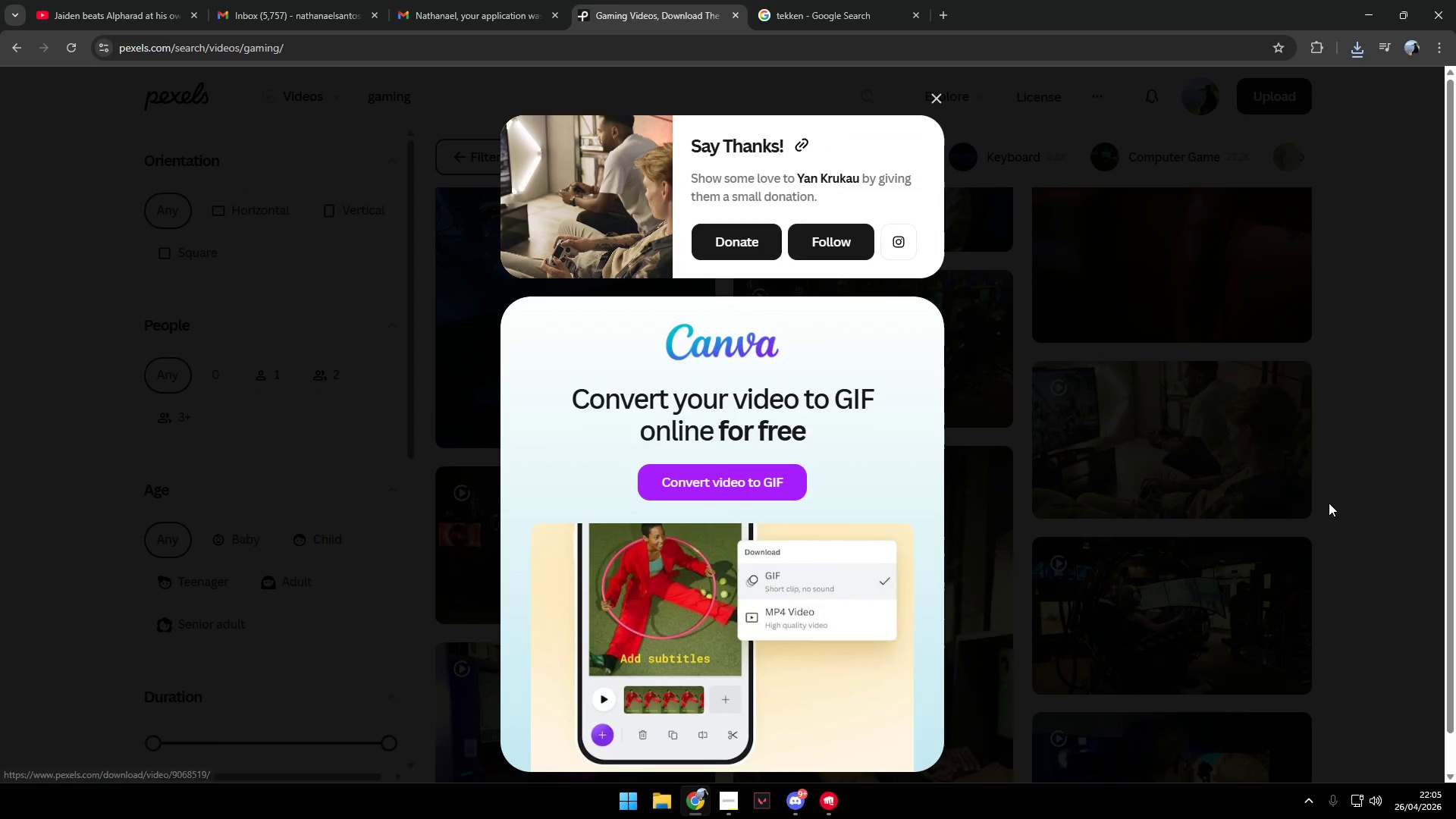 
left_click([1367, 511])
 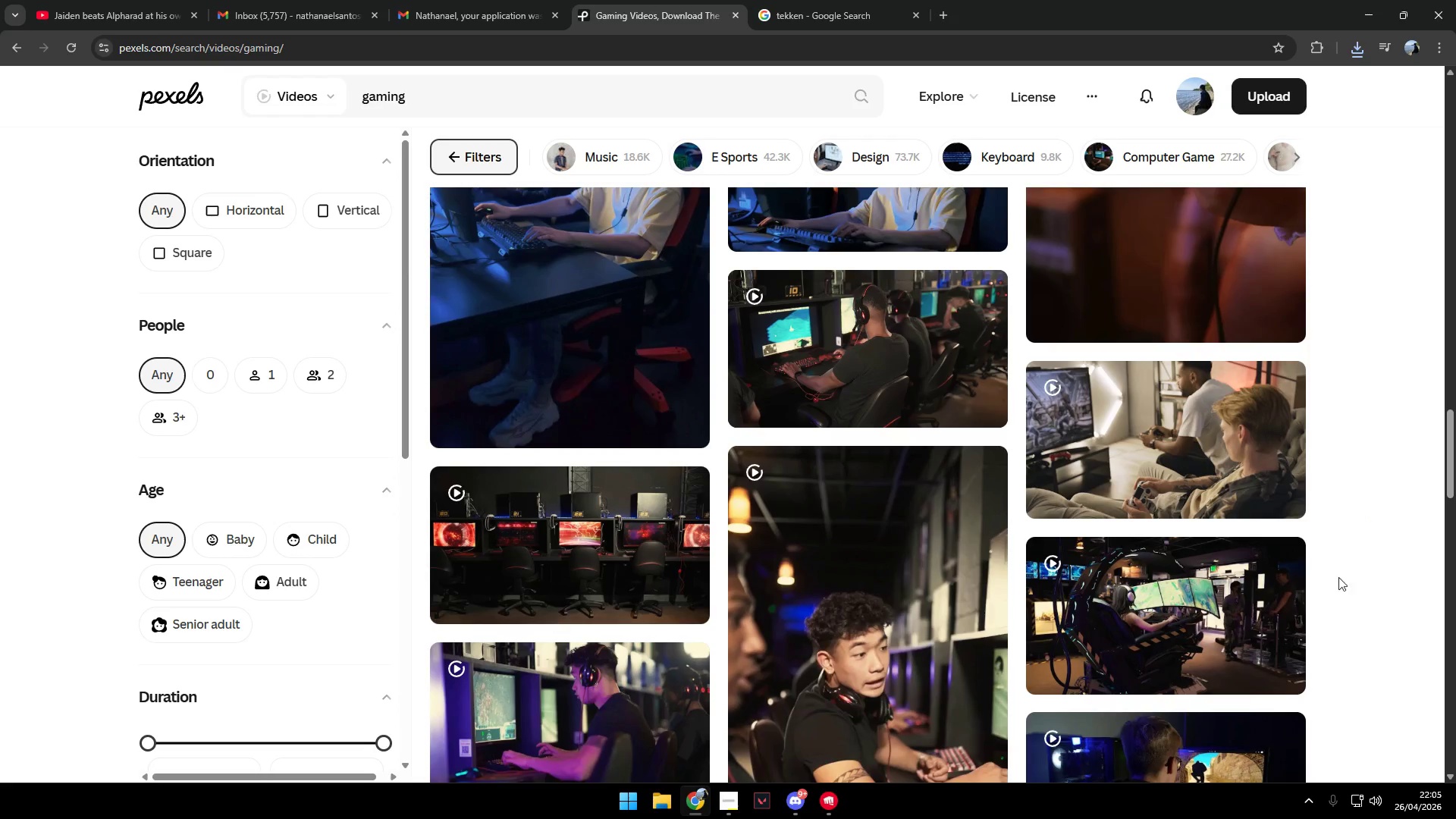 
scroll: coordinate [775, 420], scroll_direction: down, amount: 10.0
 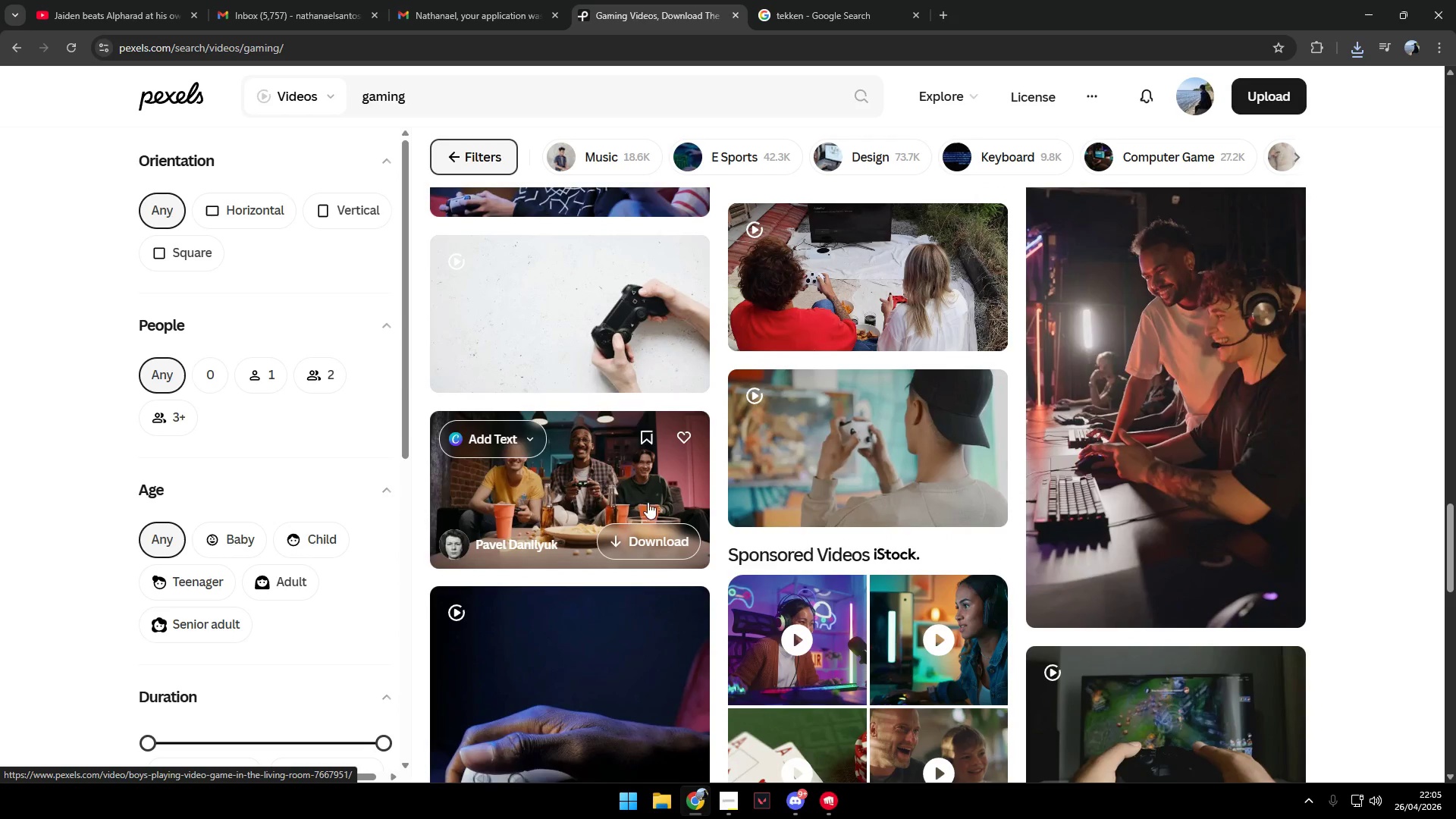 
left_click([667, 534])
 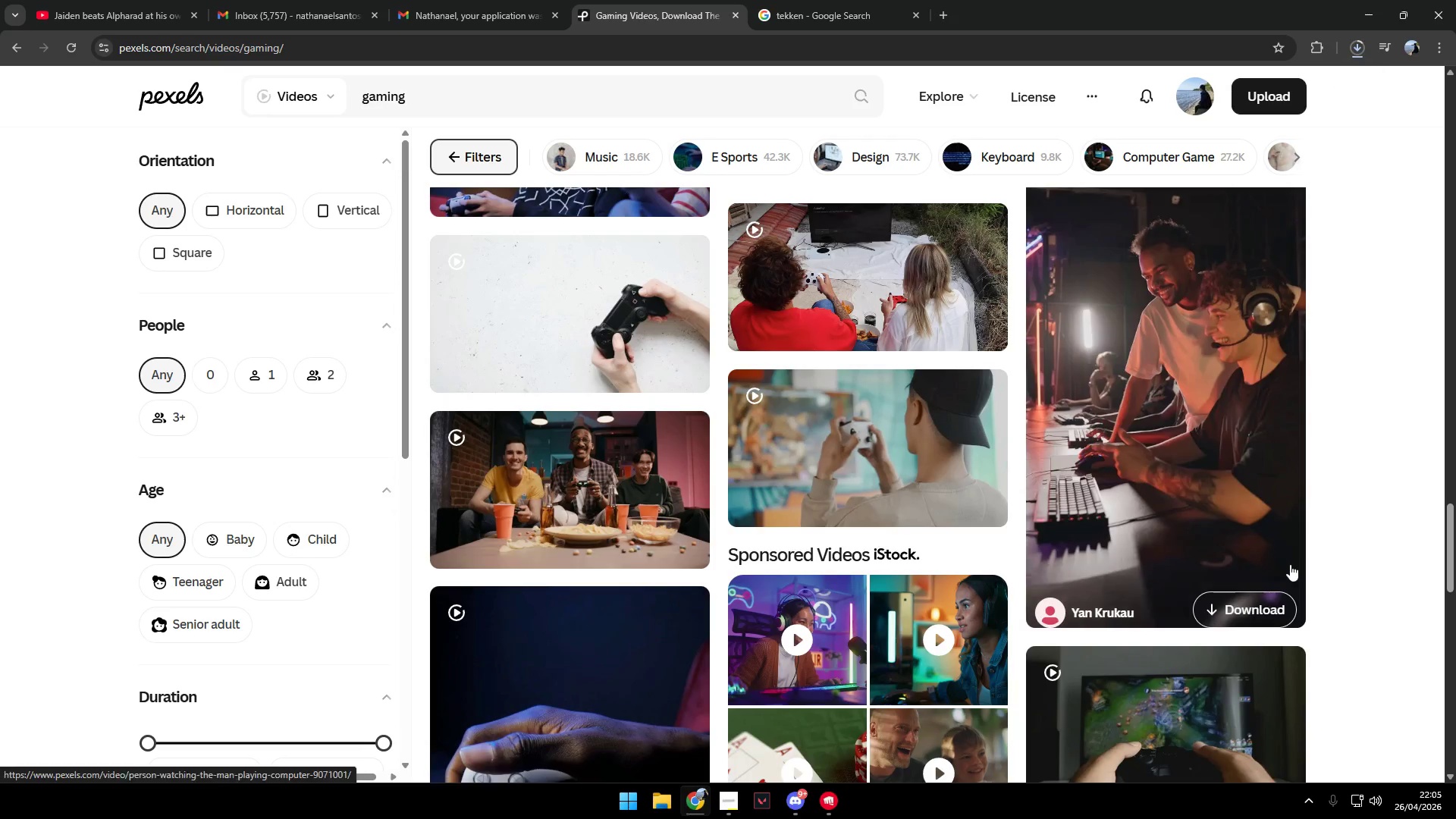 
scroll: coordinate [1289, 564], scroll_direction: down, amount: 6.0
 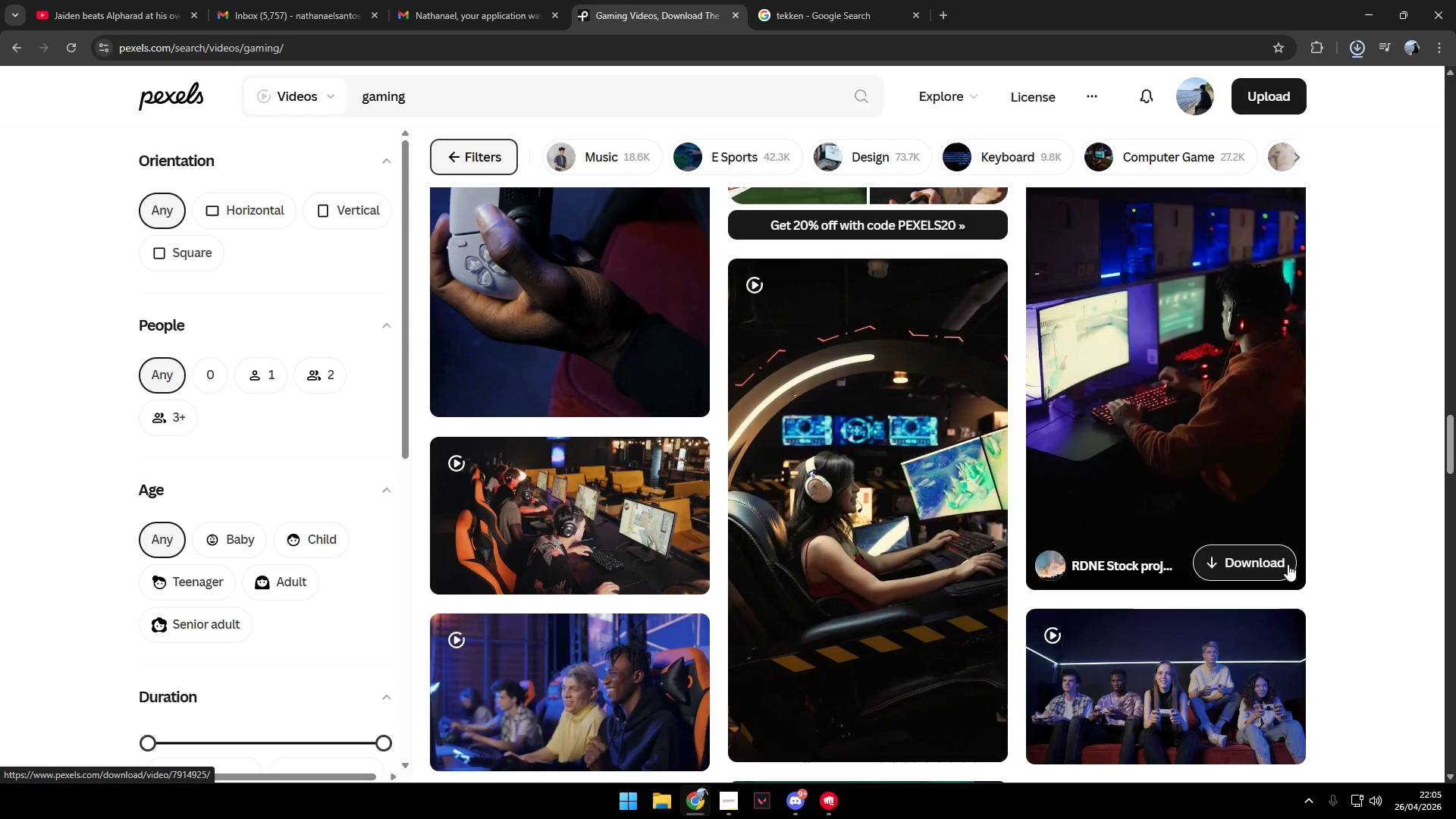 
scroll: coordinate [1288, 564], scroll_direction: up, amount: 7.0
 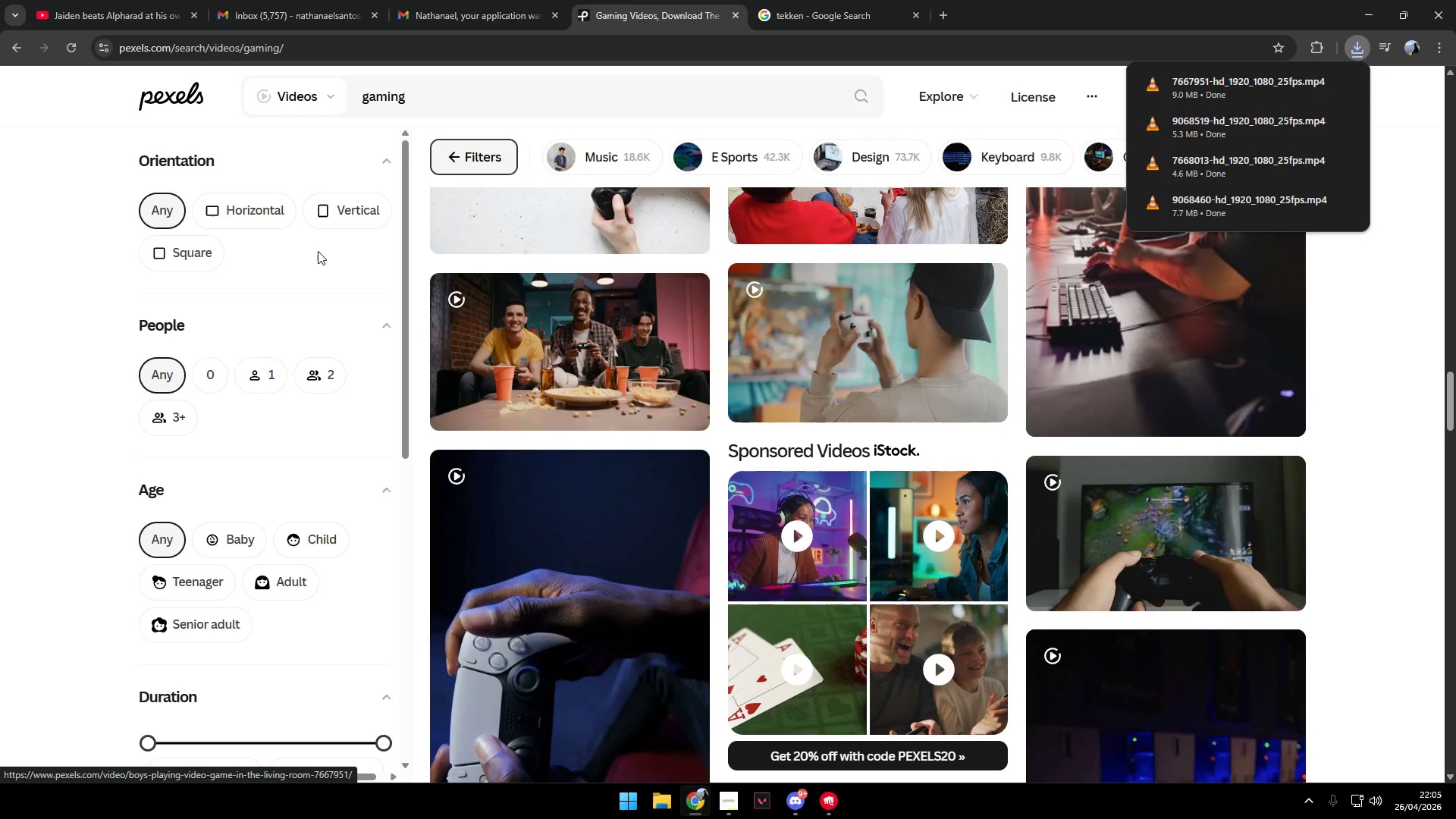 
left_click([359, 210])
 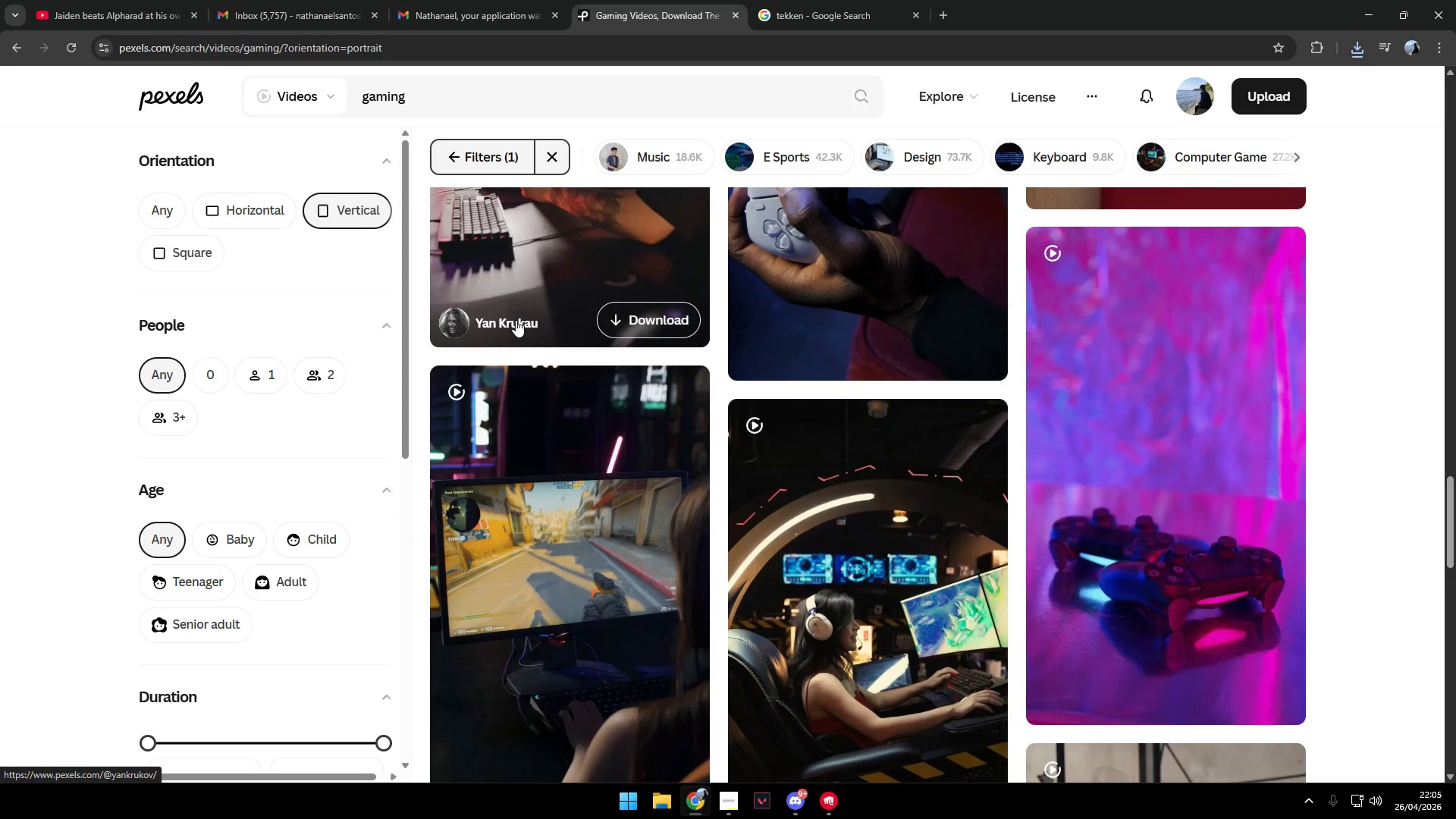 
scroll: coordinate [880, 474], scroll_direction: up, amount: 24.0
 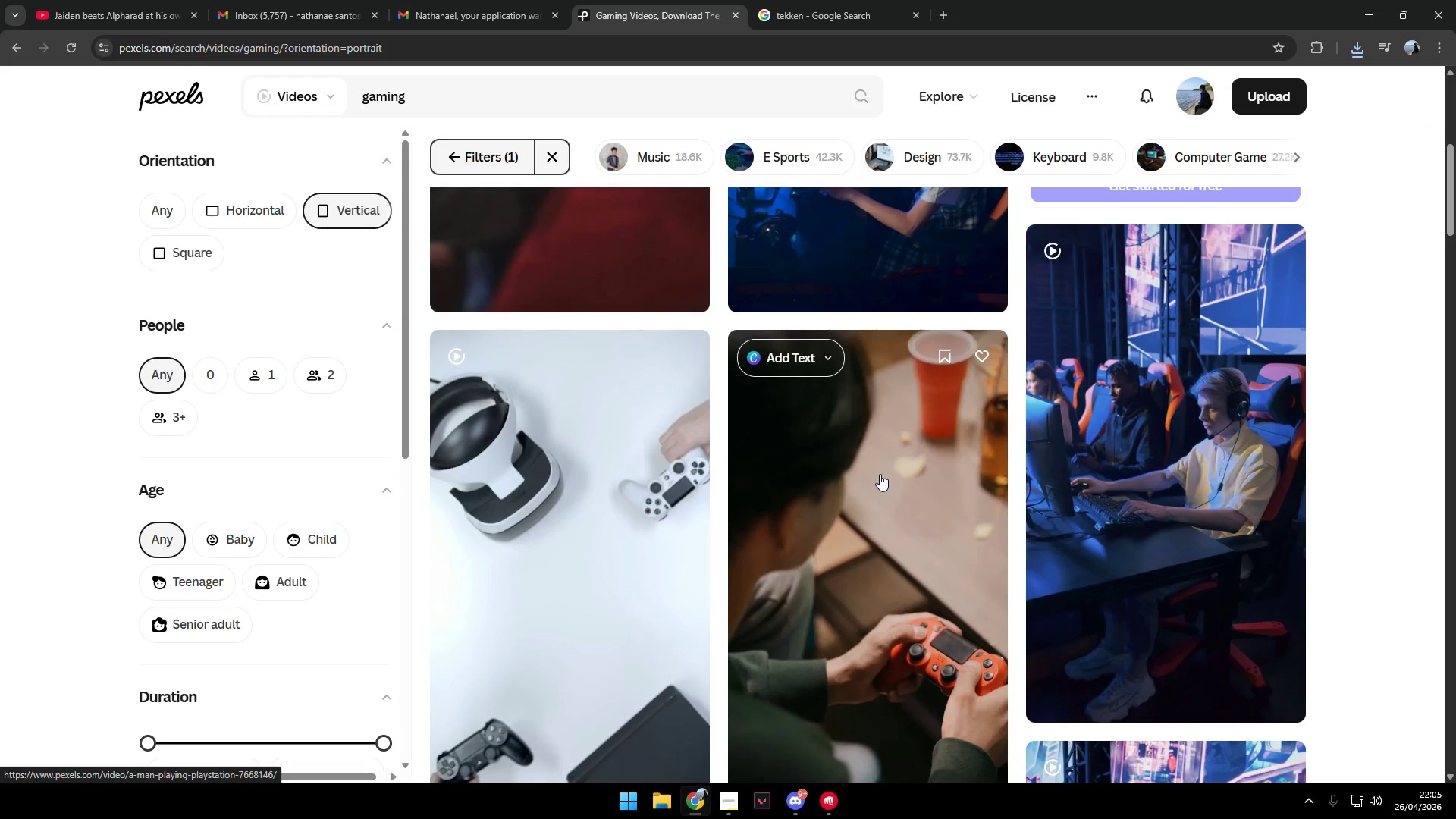 
scroll: coordinate [880, 474], scroll_direction: down, amount: 3.0
 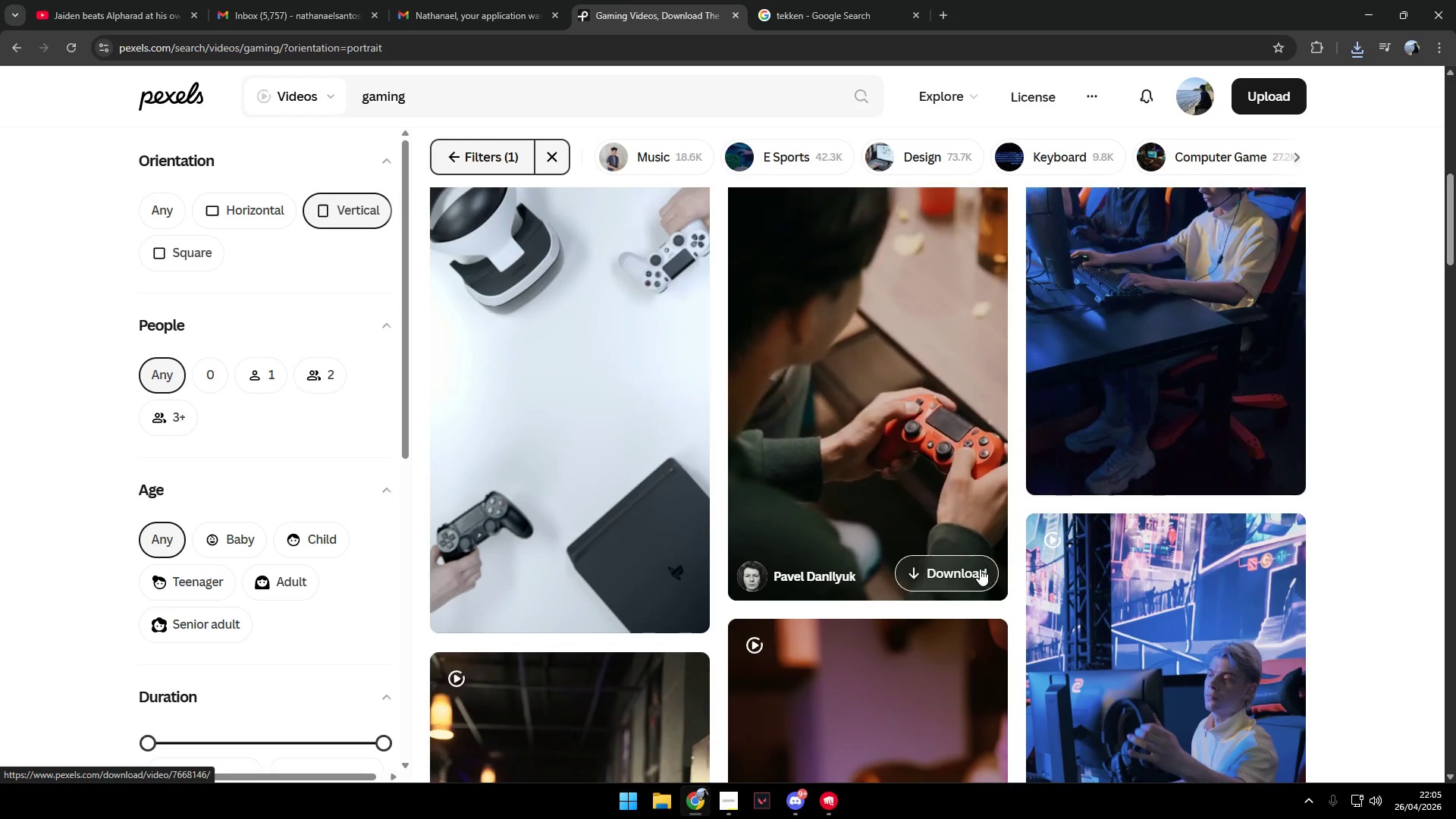 
left_click([967, 563])
 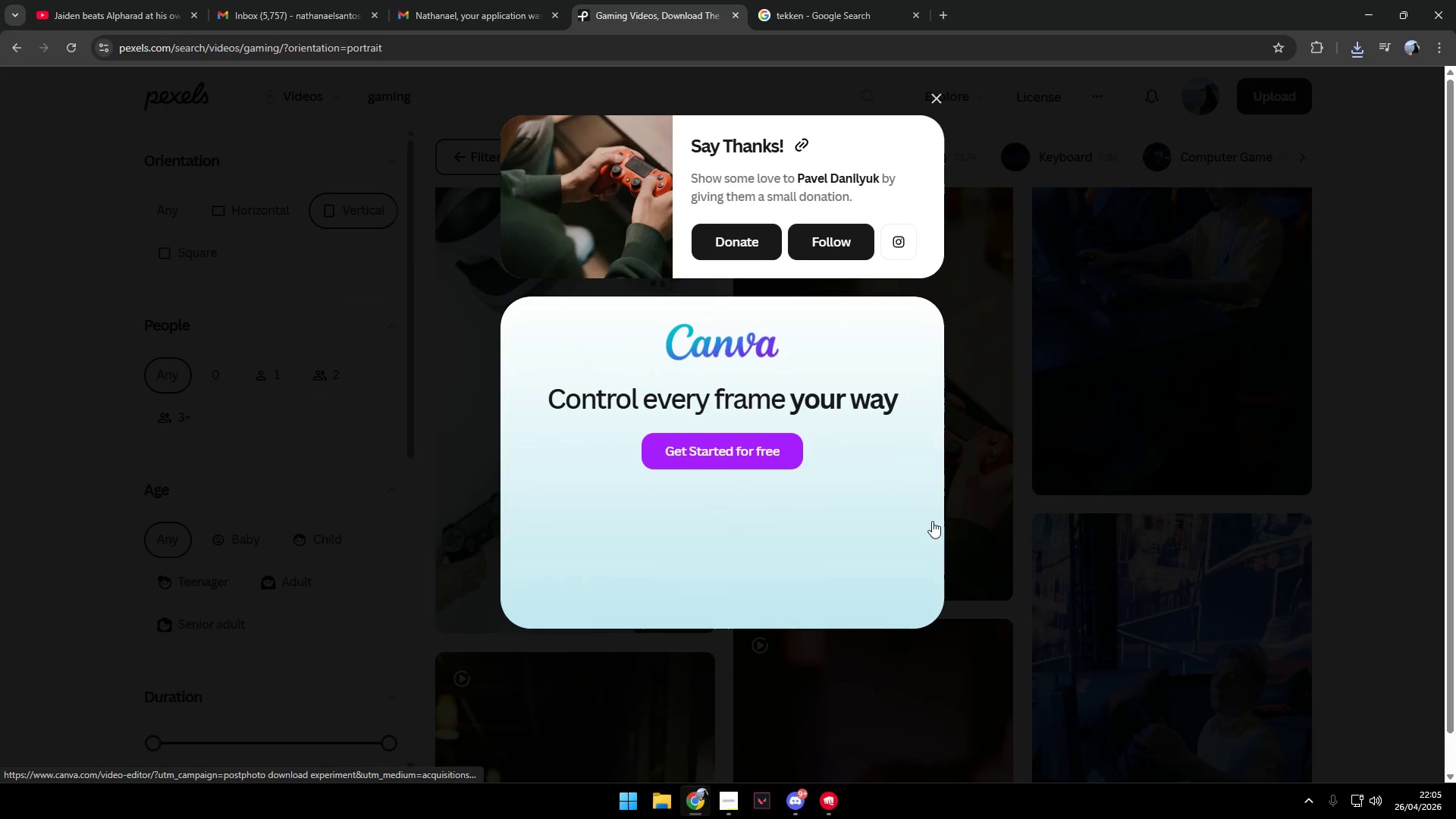 
left_click([1043, 486])
 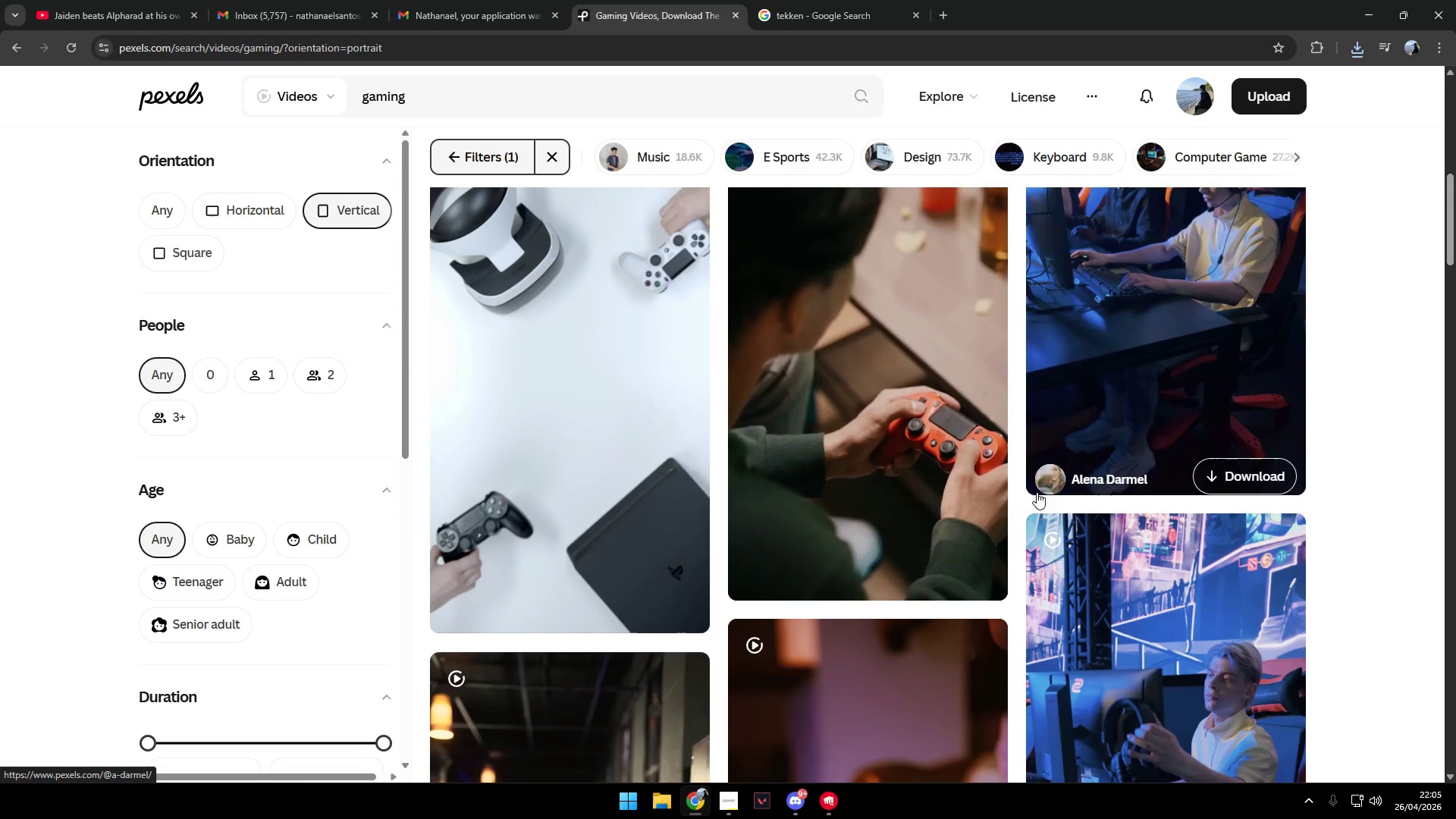 
scroll: coordinate [616, 403], scroll_direction: up, amount: 12.0
 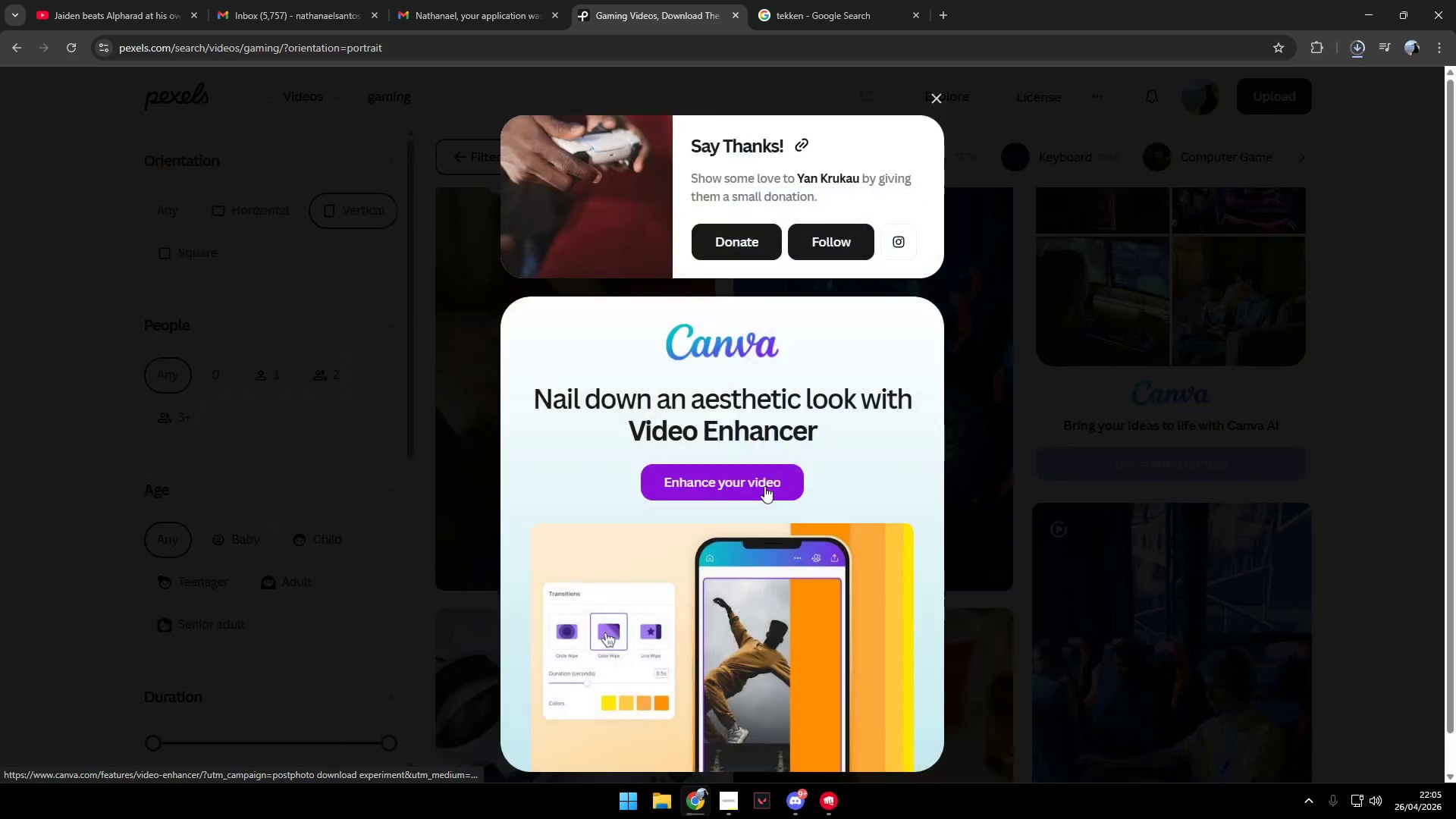 
left_click([1286, 548])
 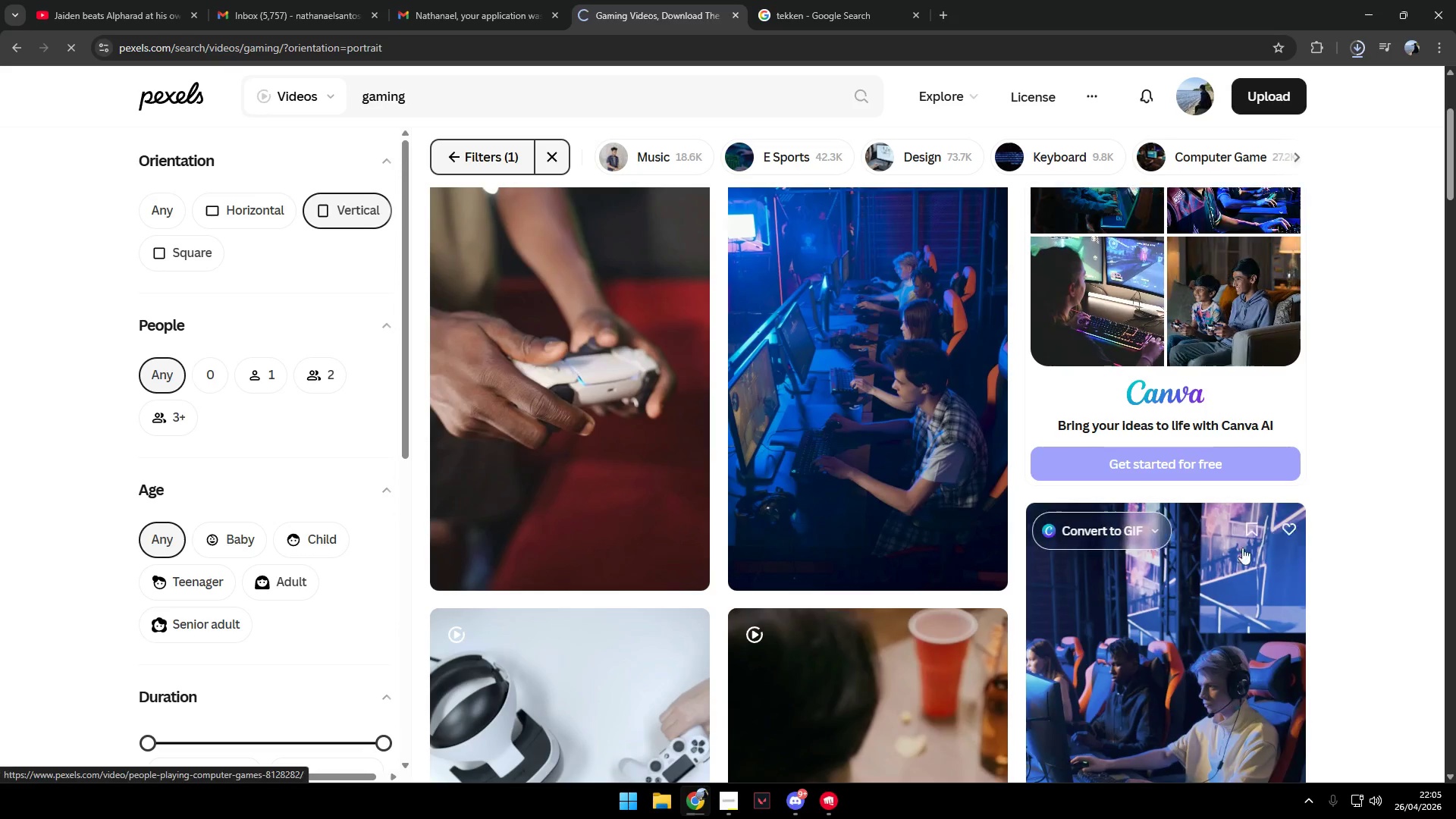 
scroll: coordinate [891, 507], scroll_direction: down, amount: 34.0
 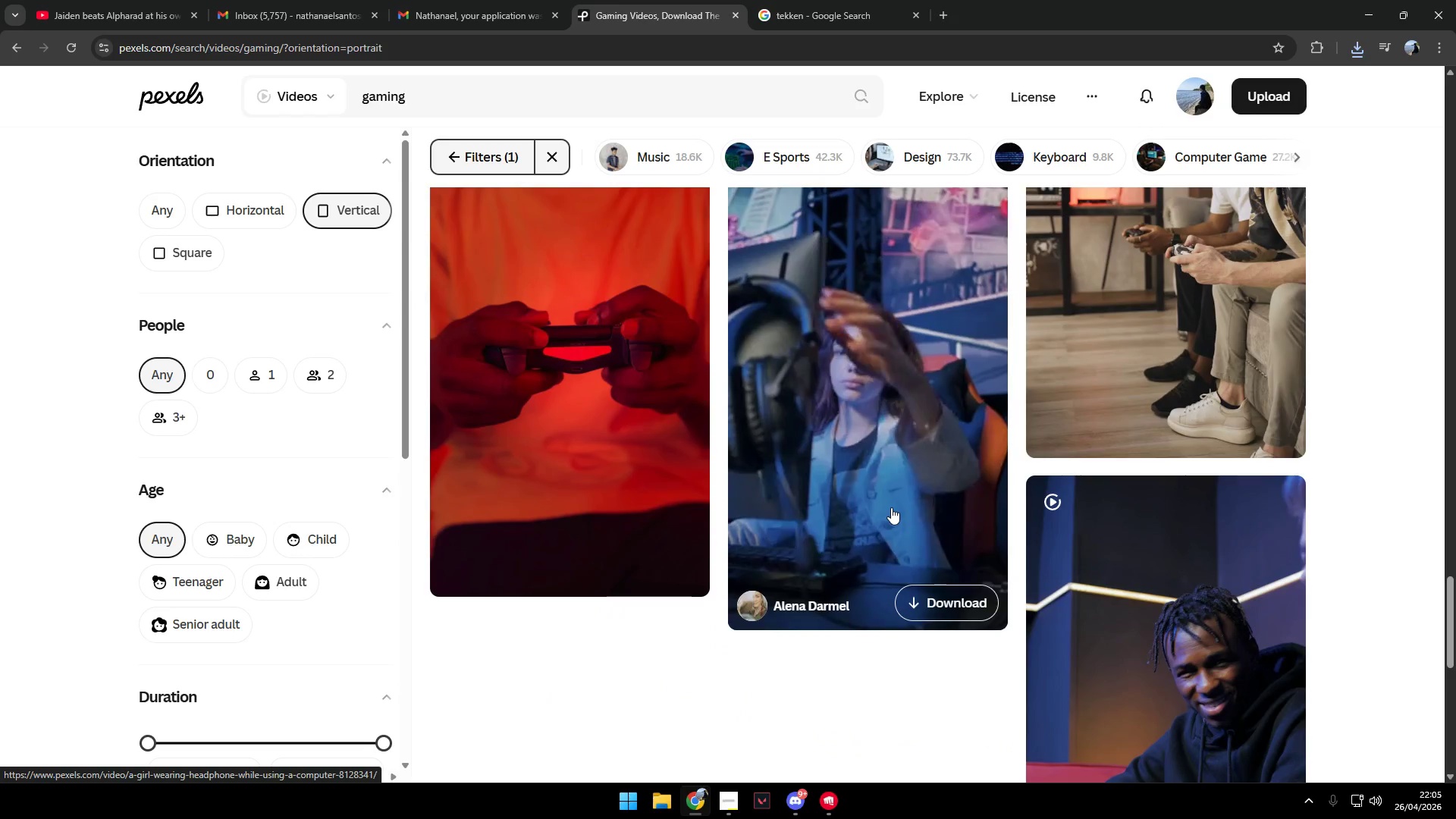 
scroll: coordinate [664, 447], scroll_direction: down, amount: 36.0
 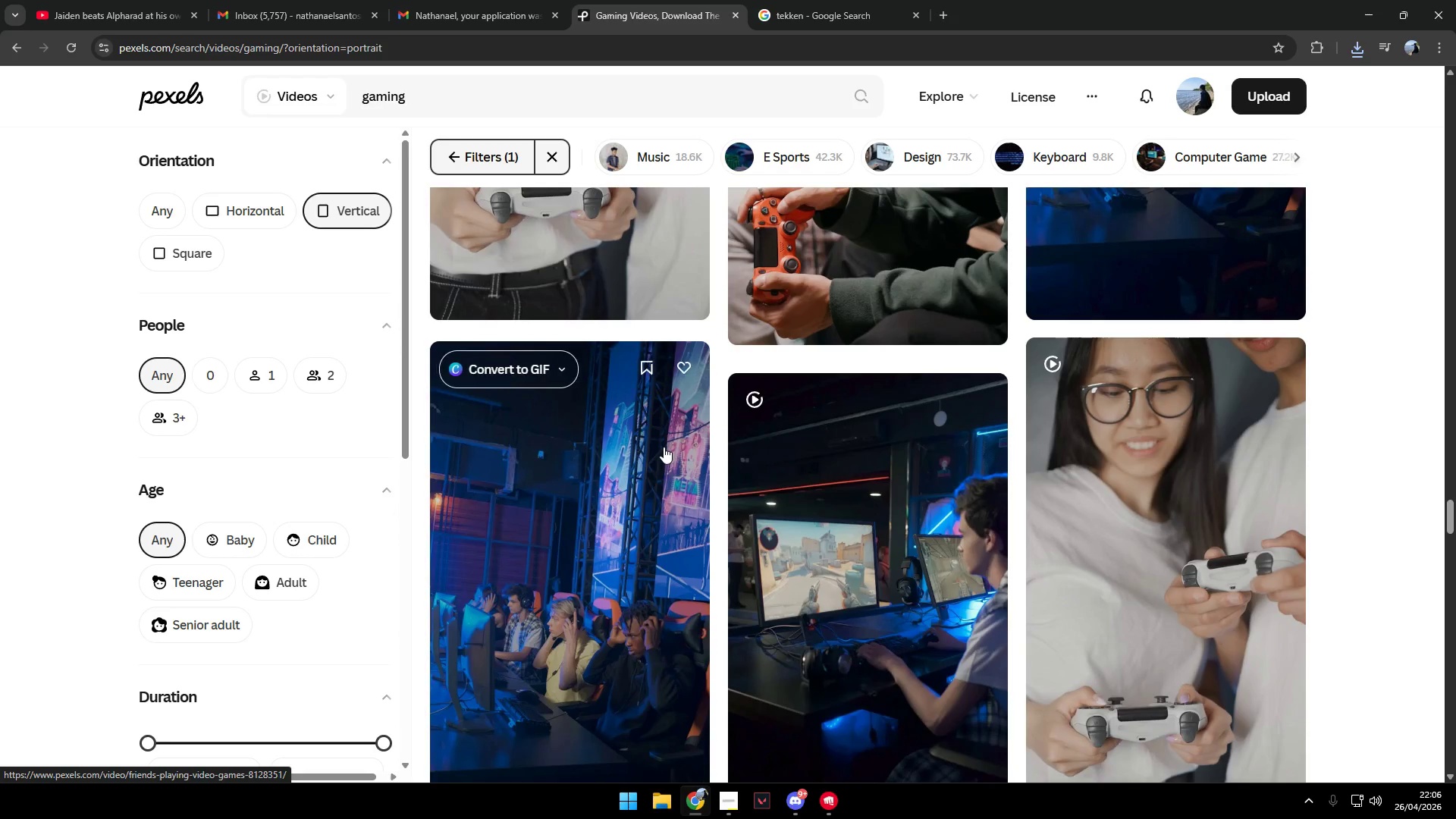 
scroll: coordinate [664, 447], scroll_direction: down, amount: 3.0
 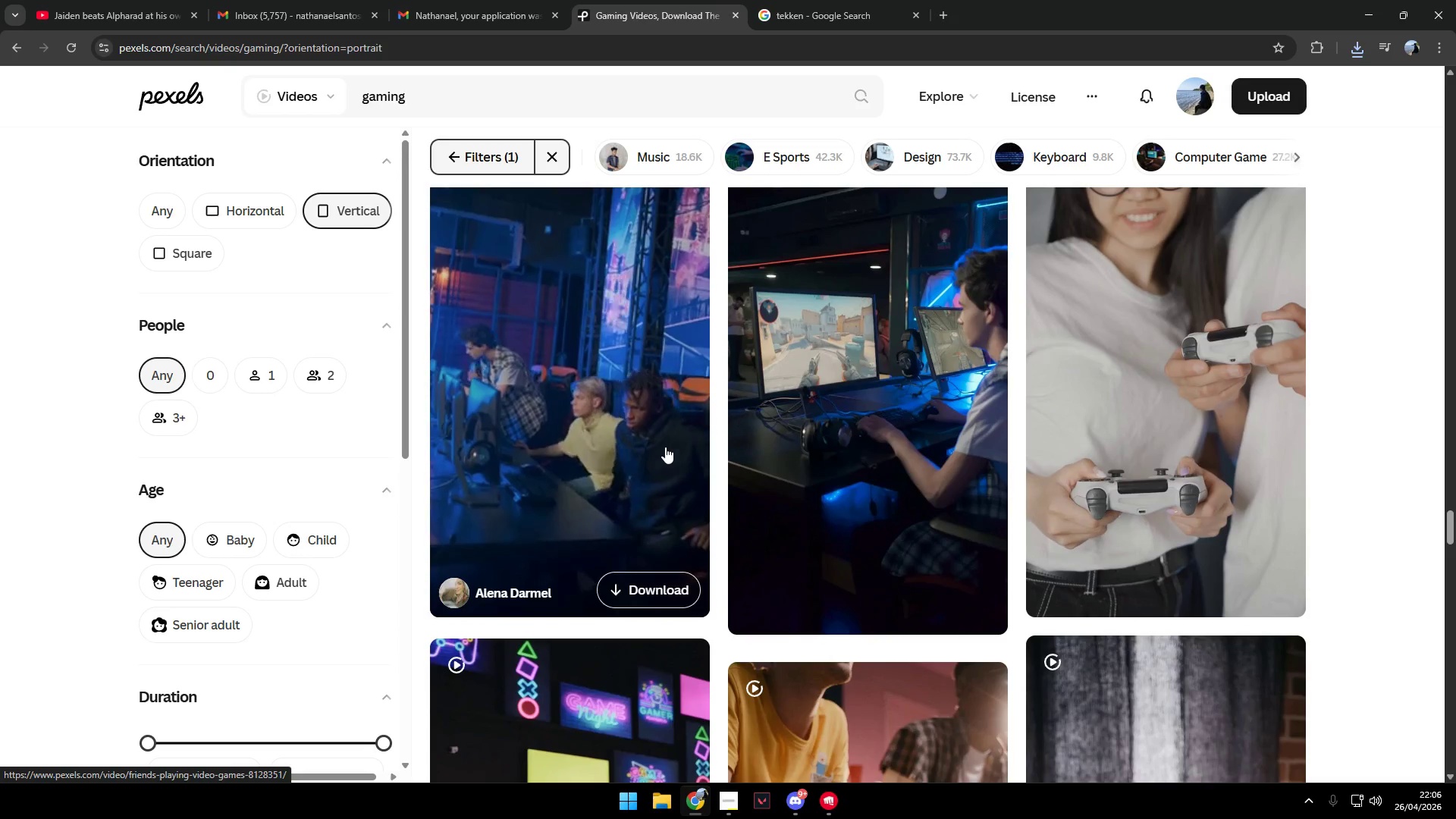 
wait(6.46)
 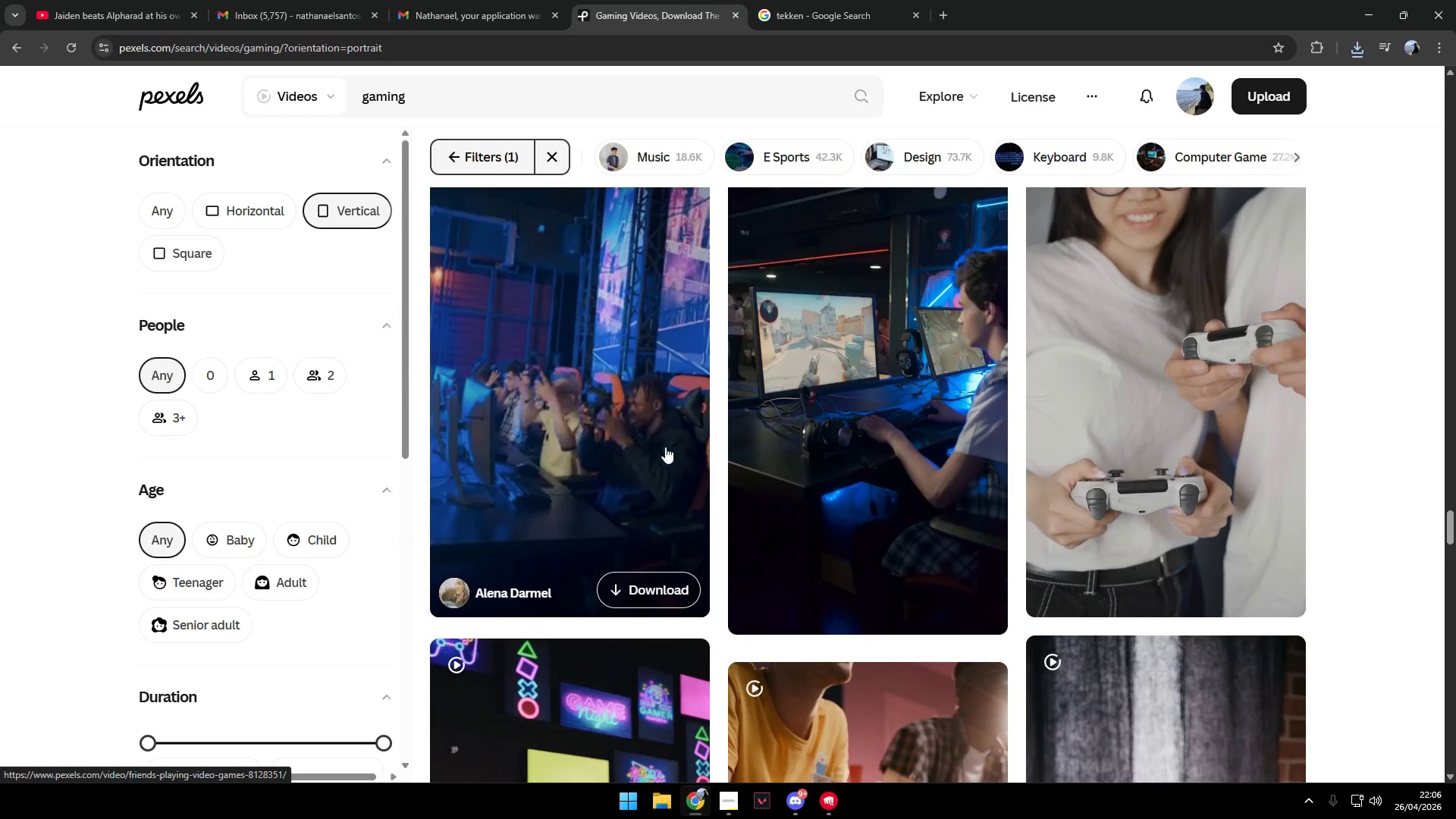 
scroll: coordinate [665, 447], scroll_direction: down, amount: 7.0
 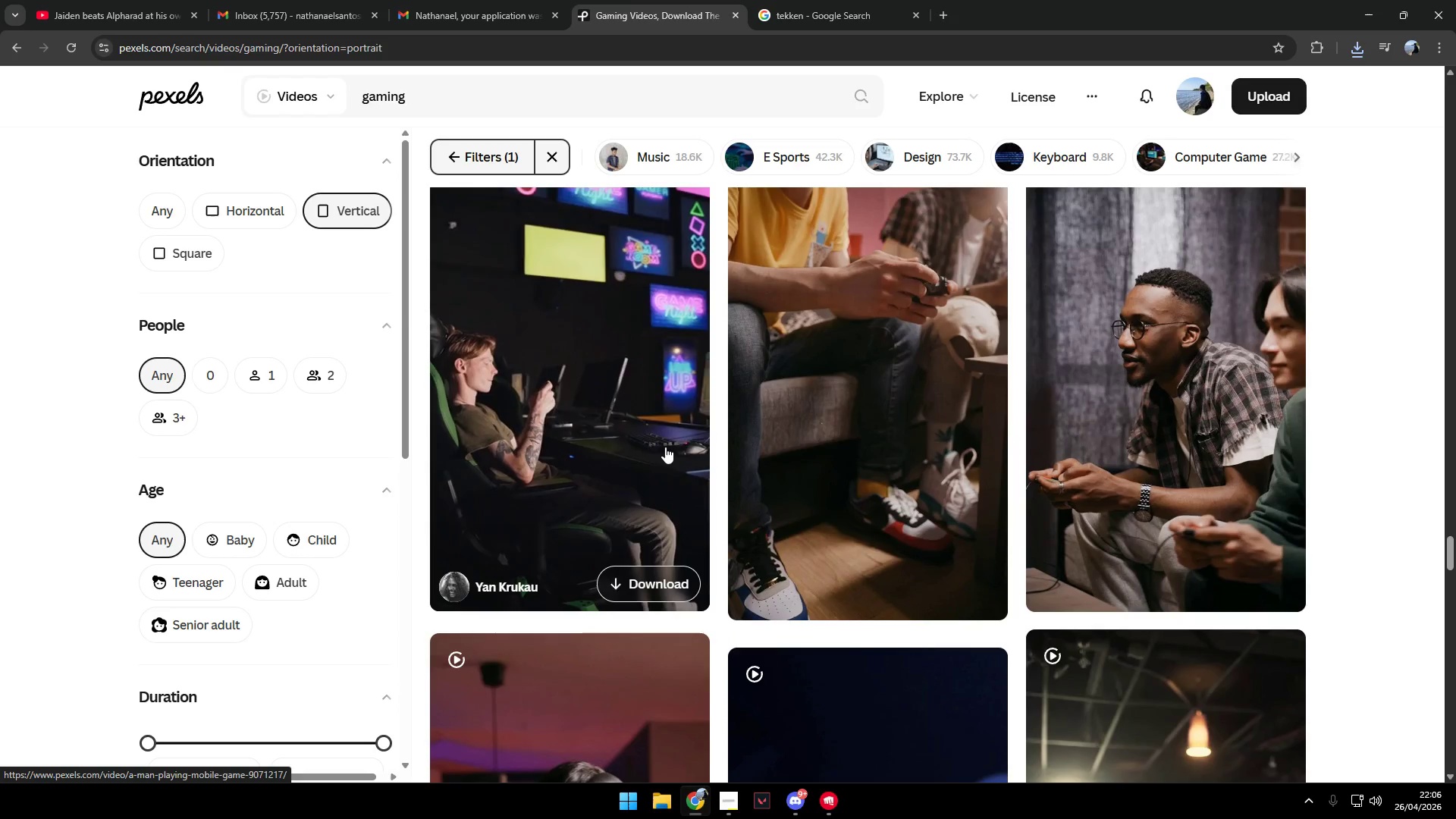 
scroll: coordinate [665, 447], scroll_direction: up, amount: 2.0
 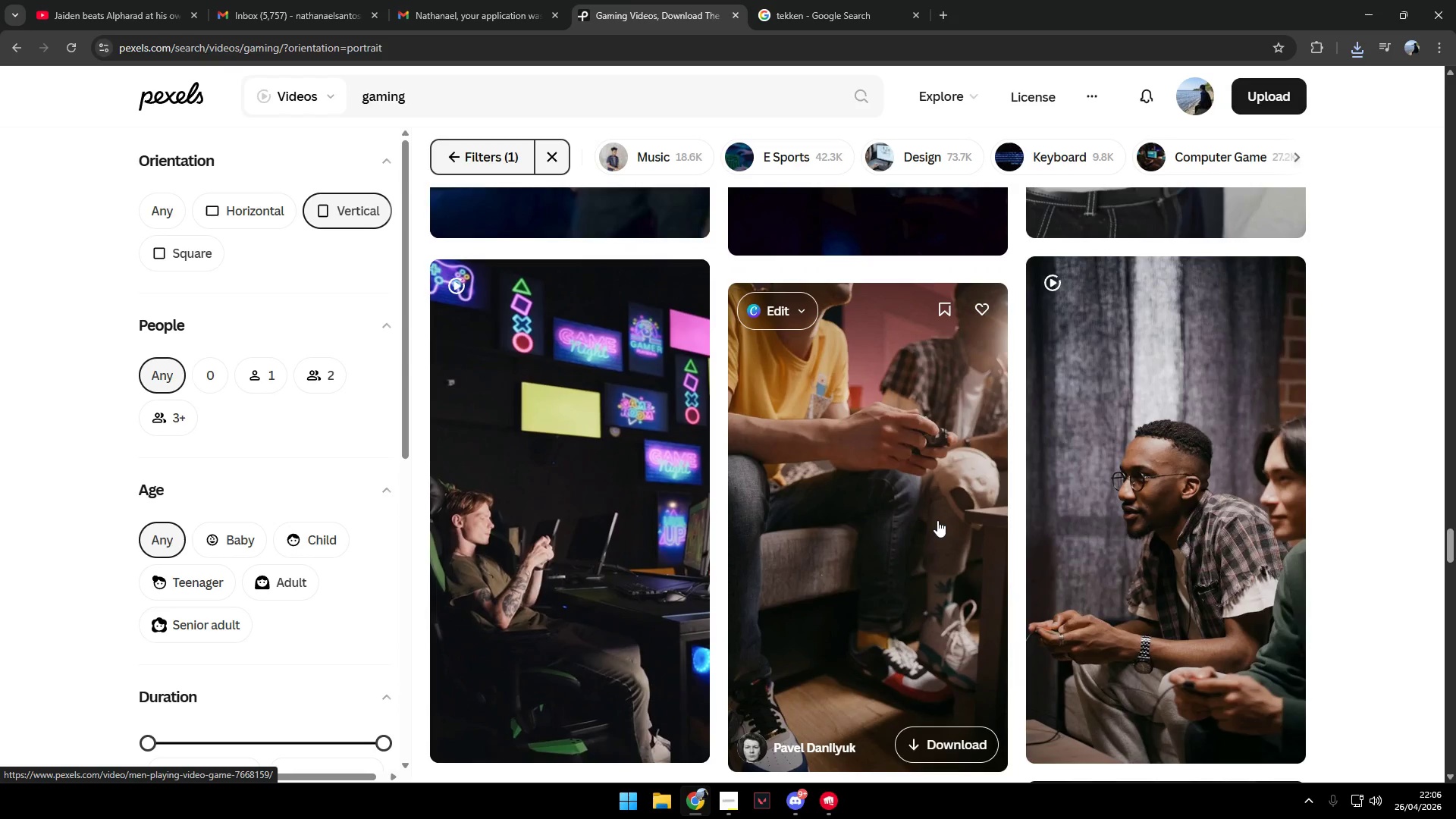 
scroll: coordinate [937, 520], scroll_direction: down, amount: 2.0
 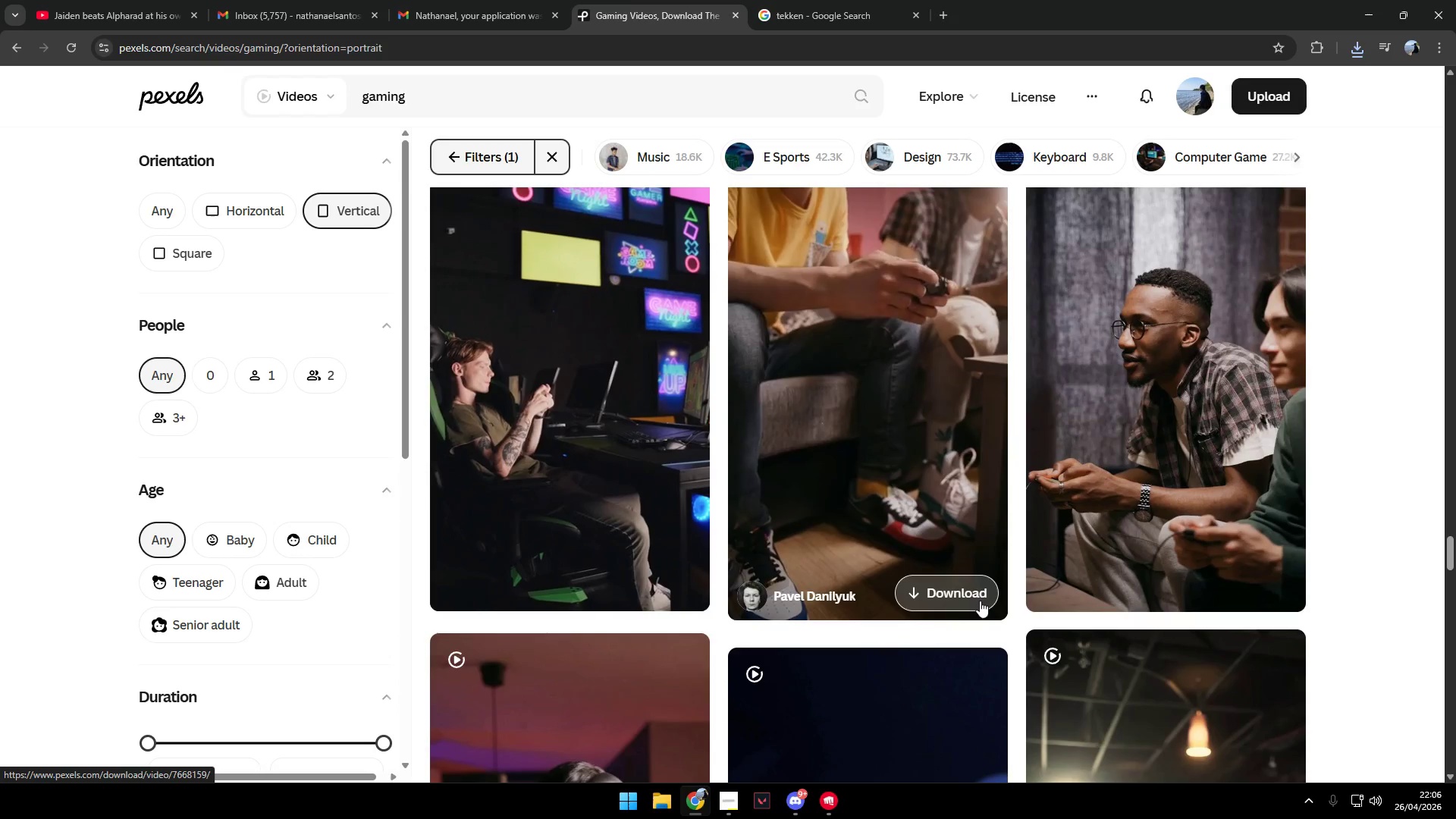 
left_click([976, 594])
 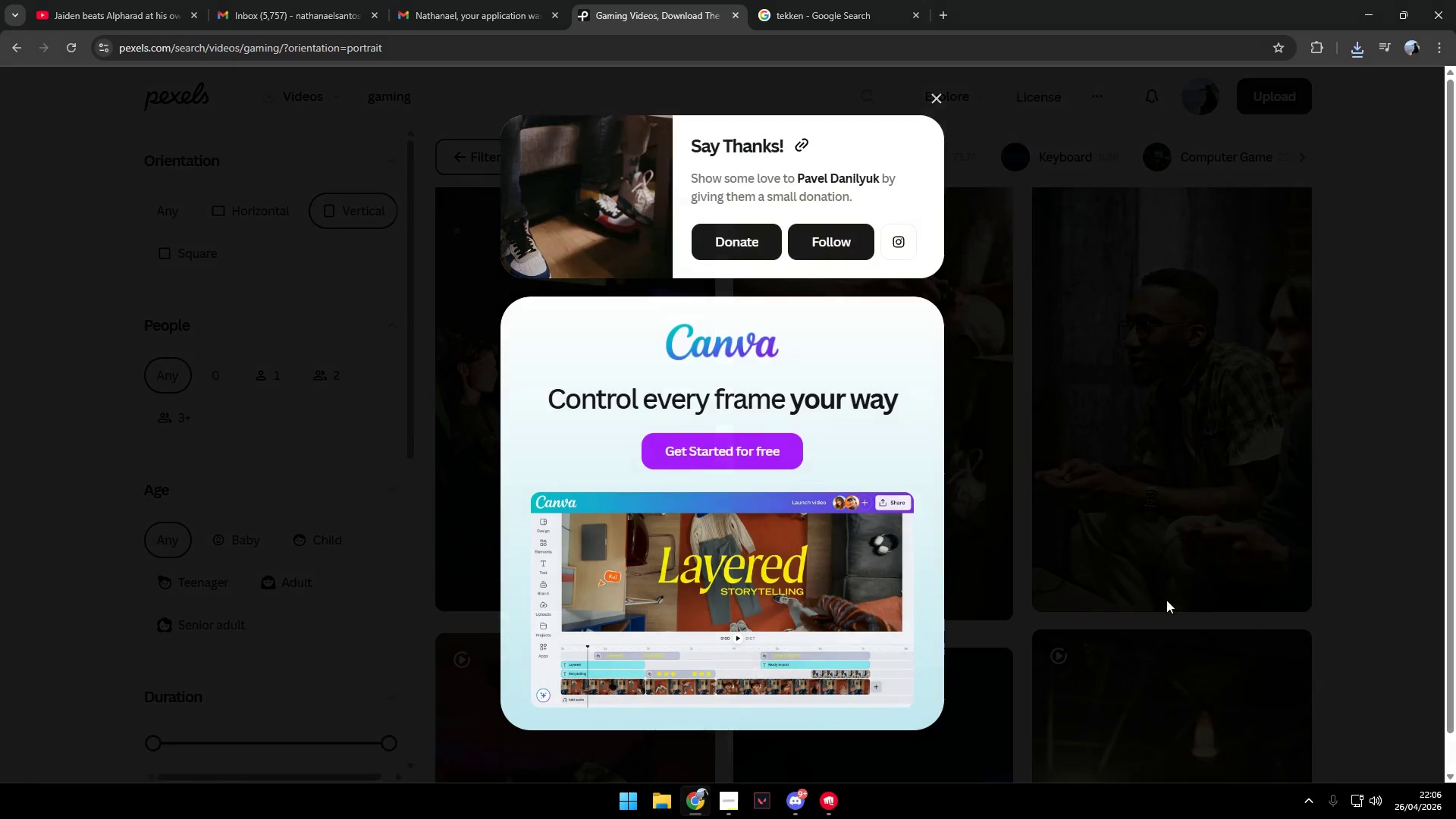 
left_click([1323, 589])
 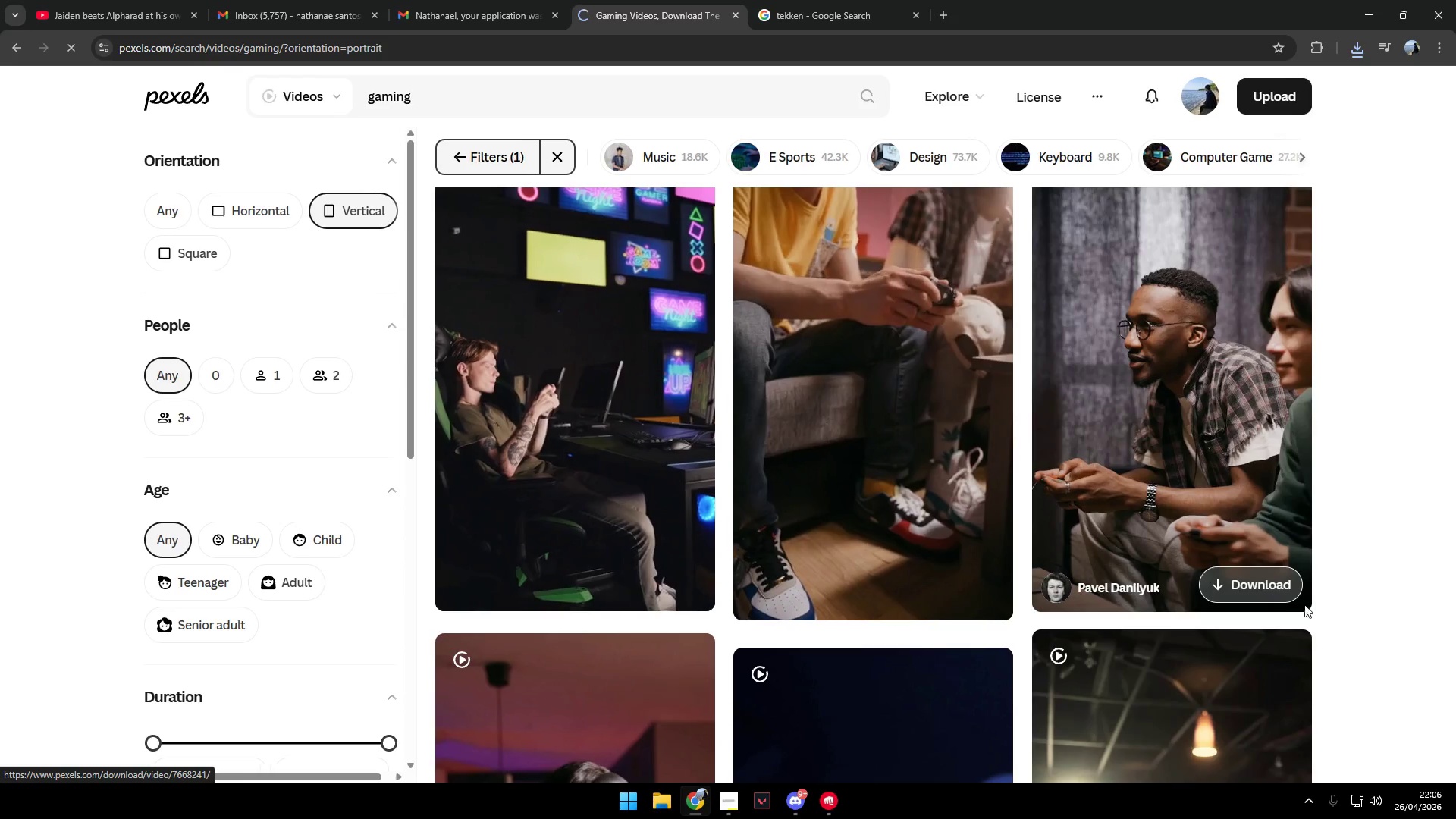 
double_click([1429, 628])
 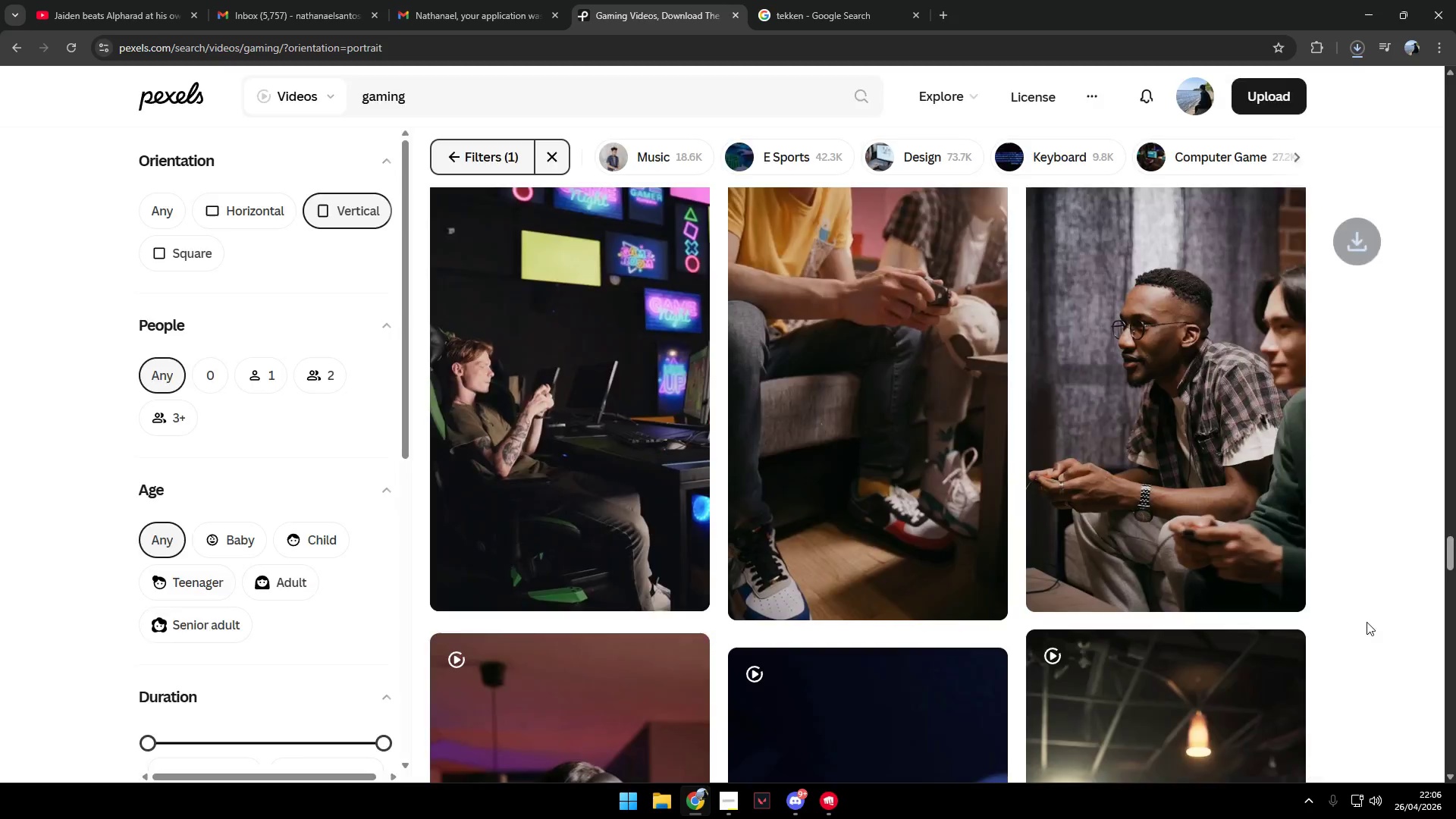 
scroll: coordinate [1146, 601], scroll_direction: down, amount: 10.0
 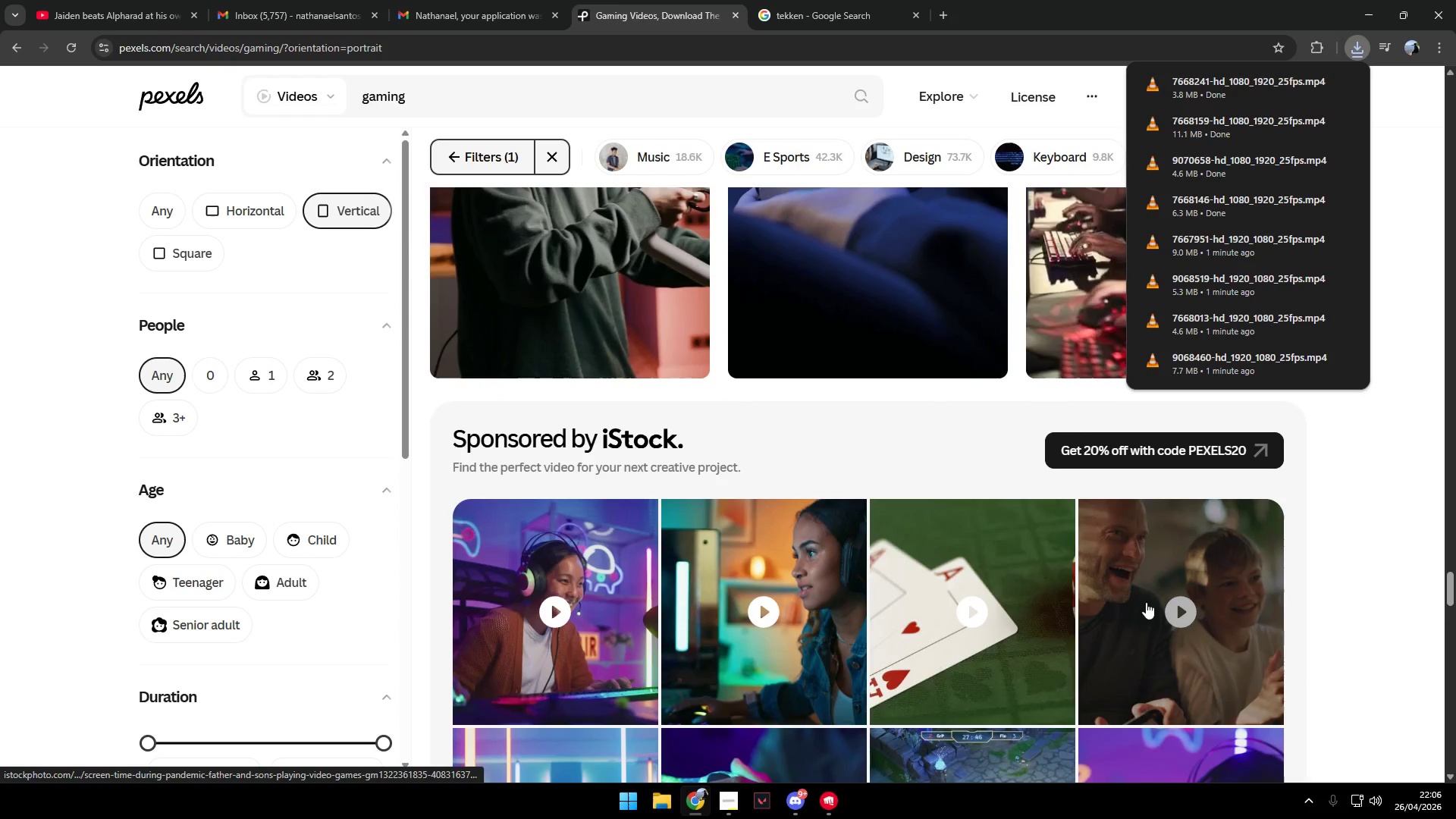 
scroll: coordinate [1134, 598], scroll_direction: up, amount: 3.0
 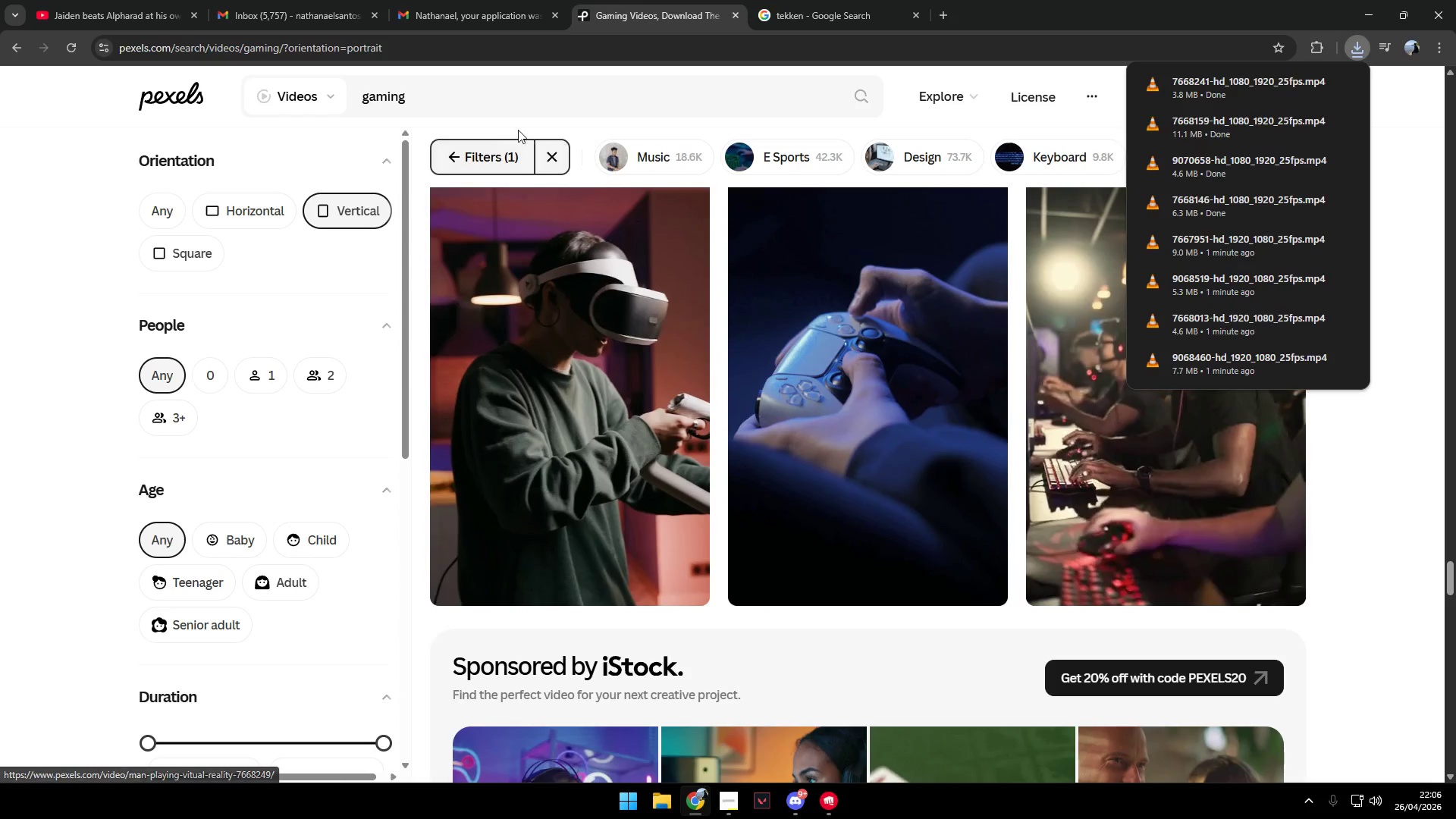 
left_click_drag(start_coordinate=[455, 104], to_coordinate=[321, 89])
 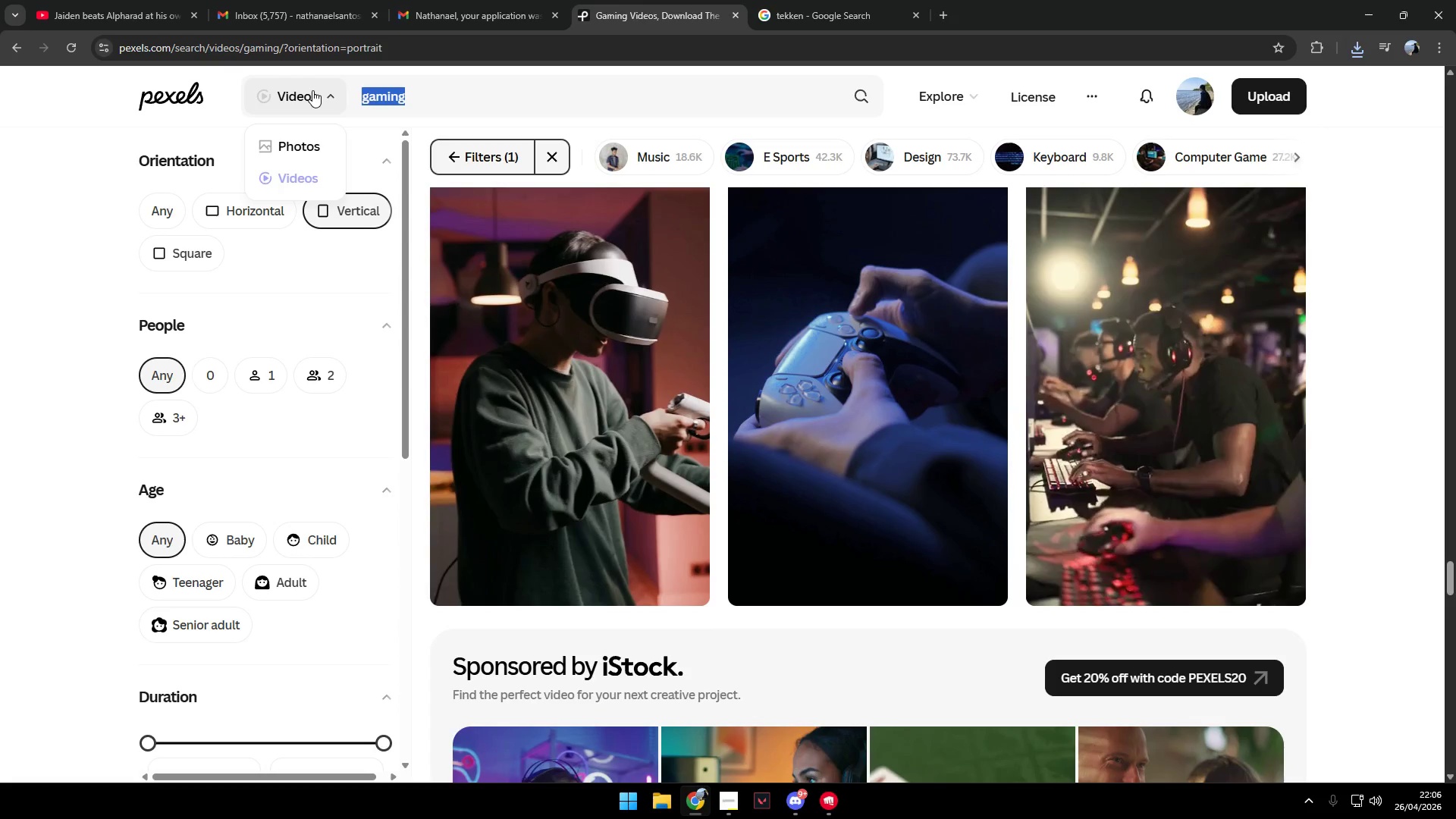 
type(coffee)
 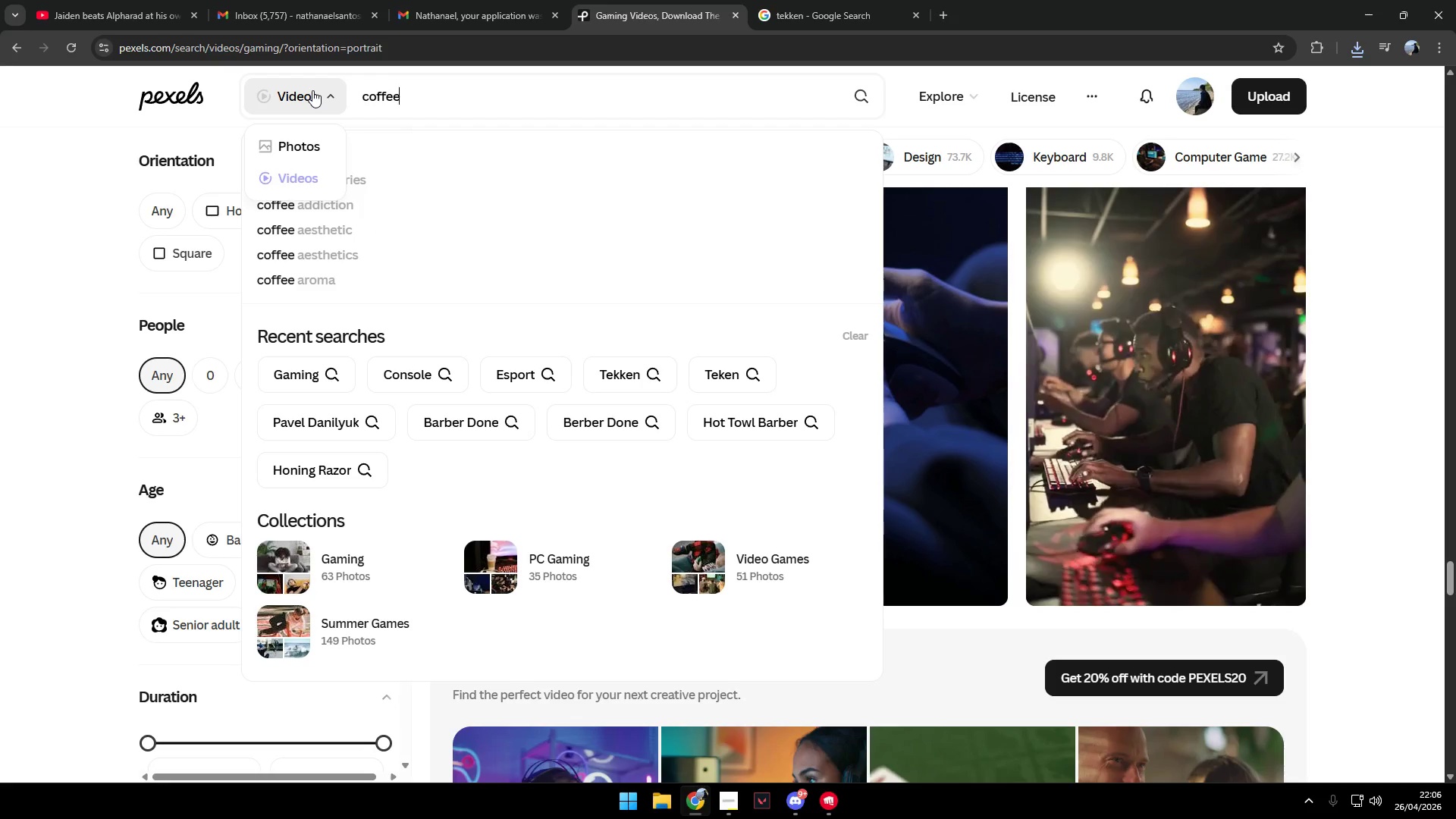 
key(Enter)
 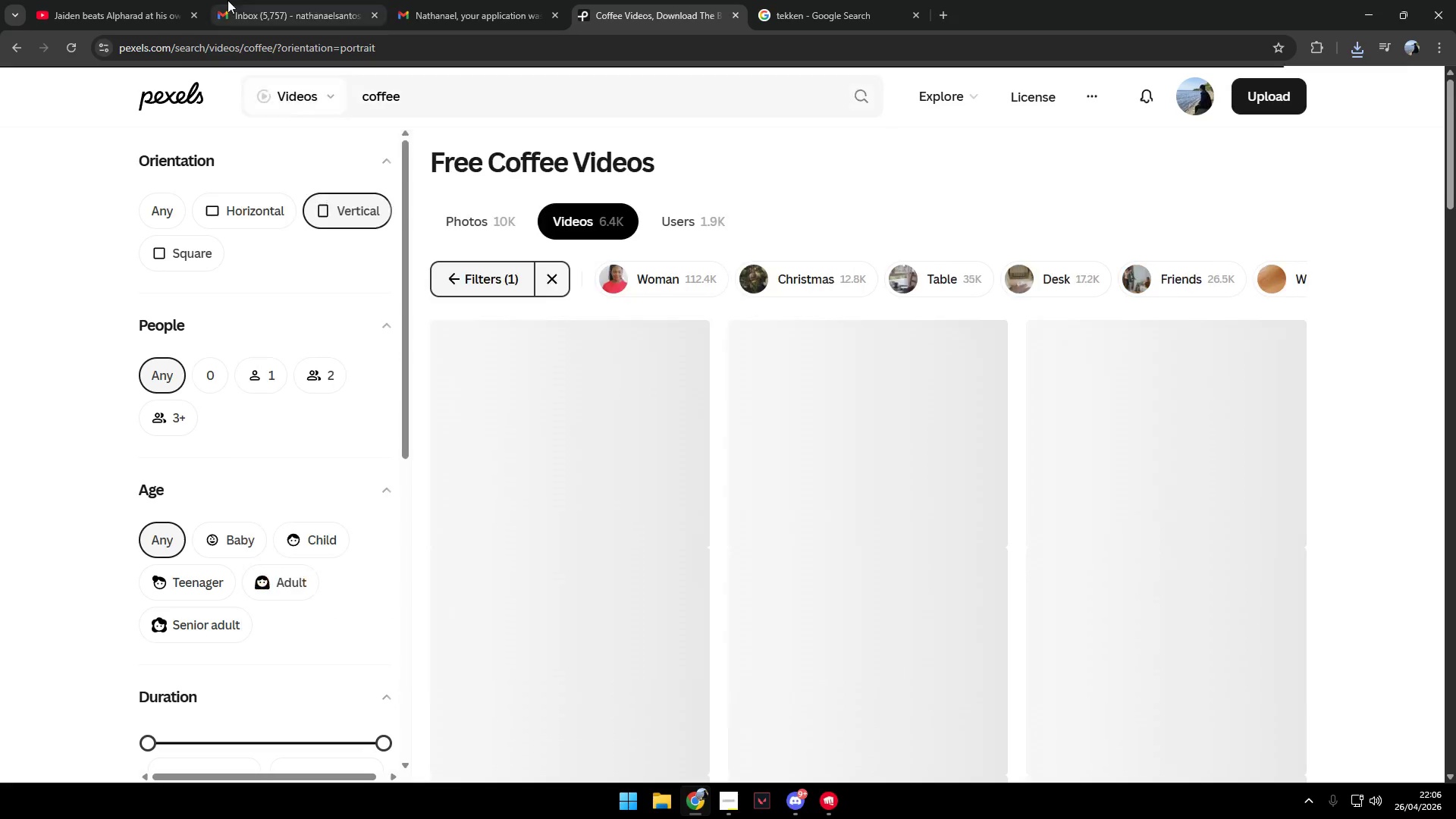 
left_click([122, 5])
 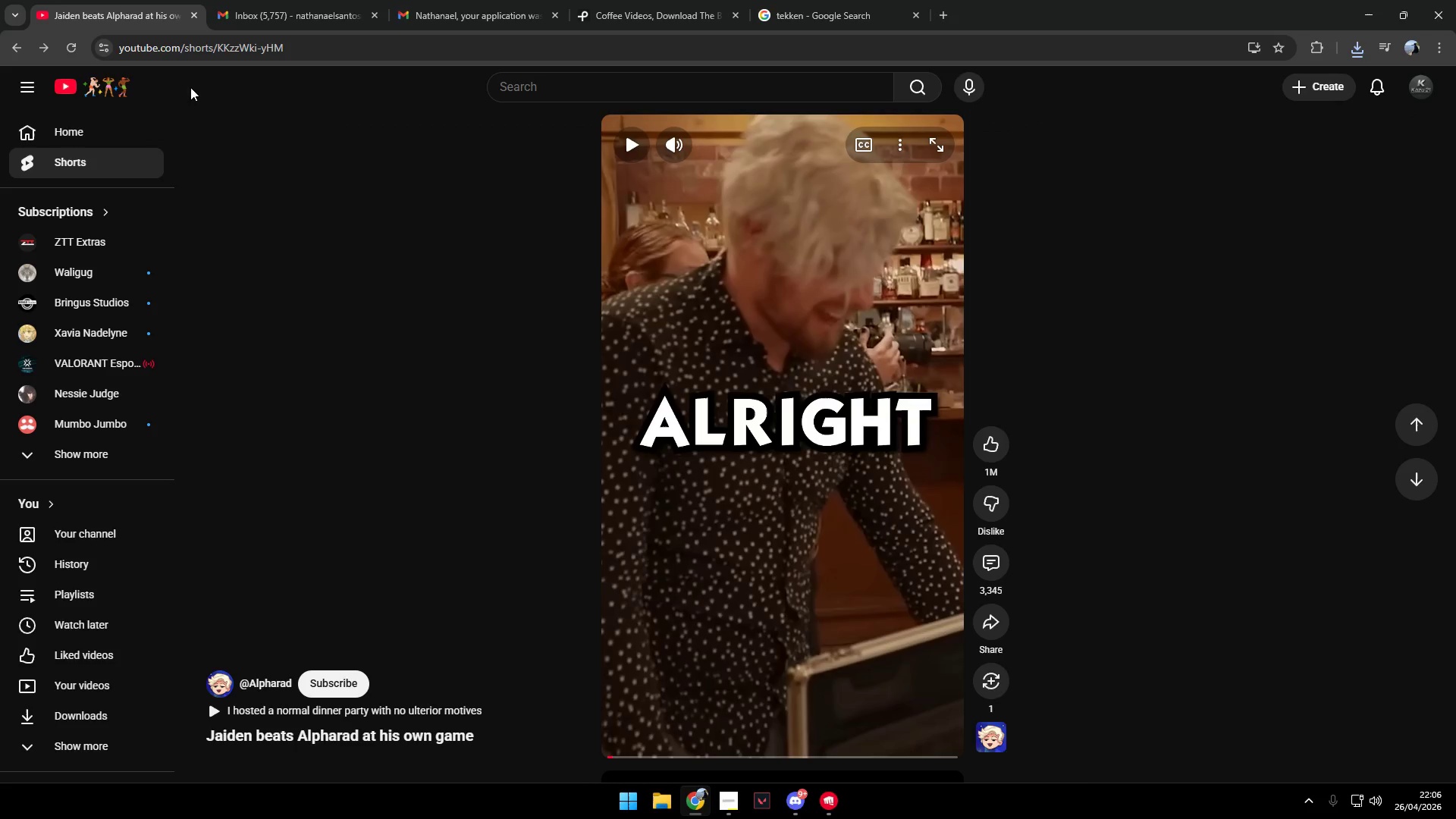 
right_click([111, 88])
 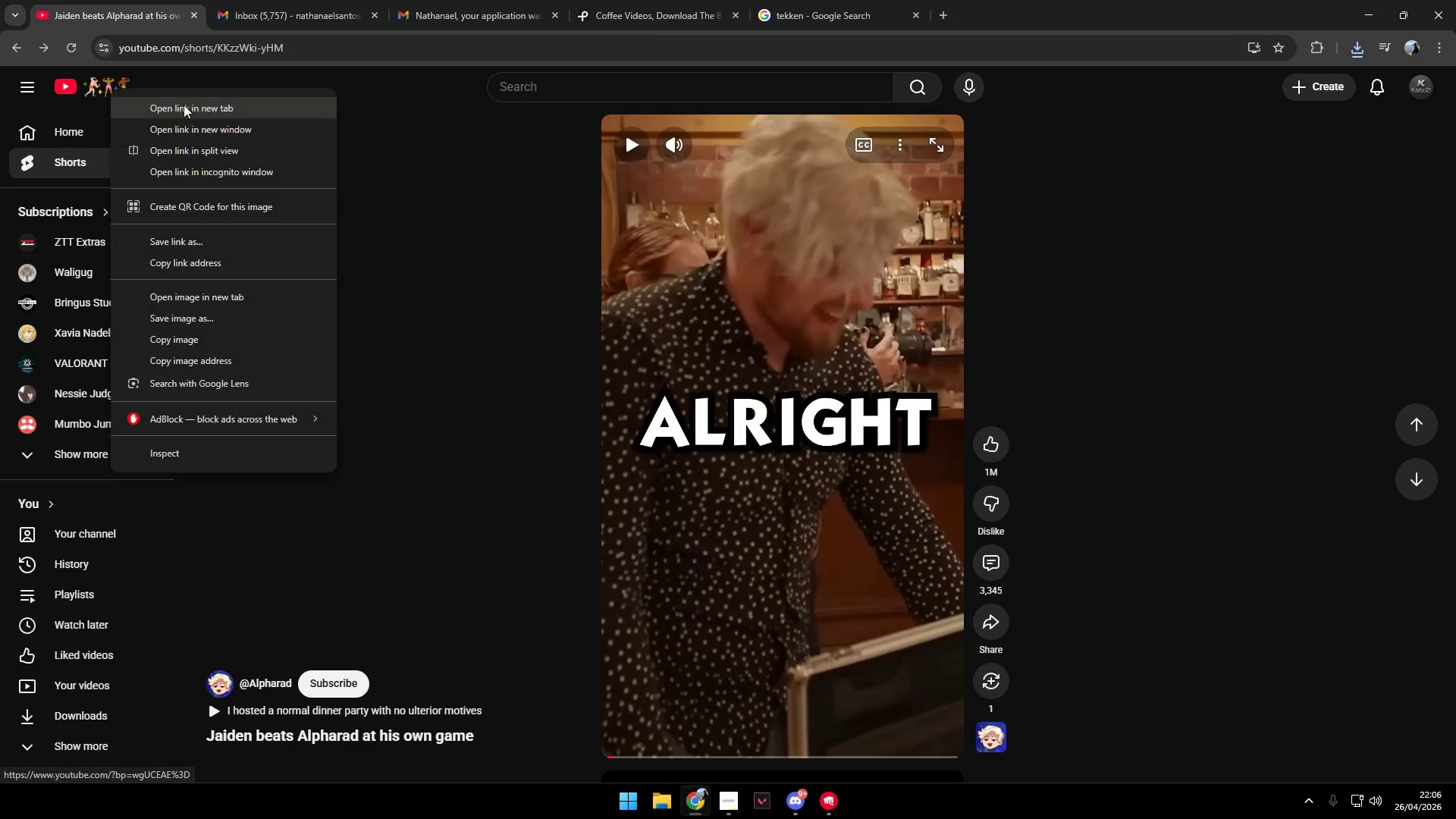 
left_click([185, 105])
 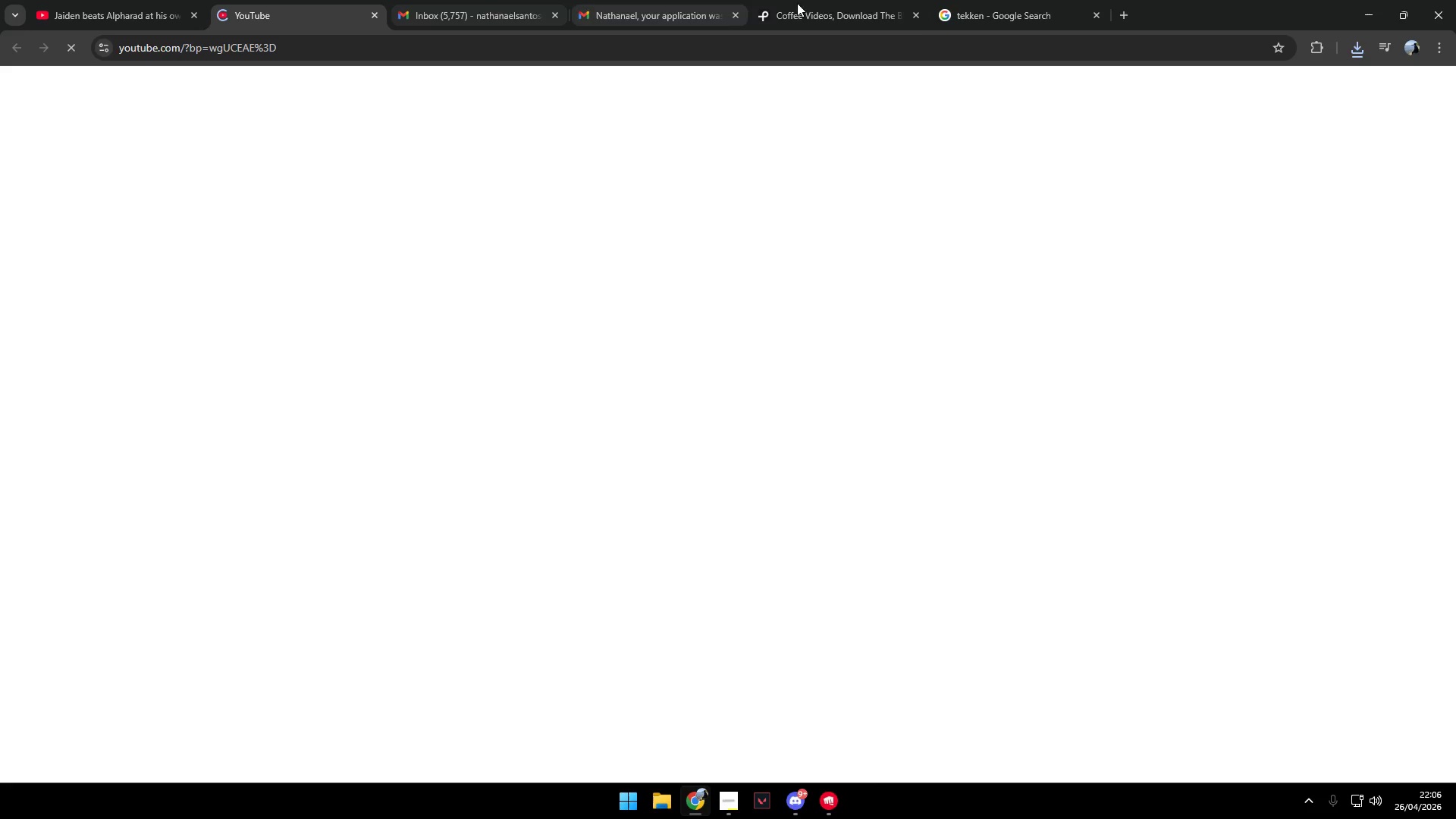 
triple_click([860, 1])
 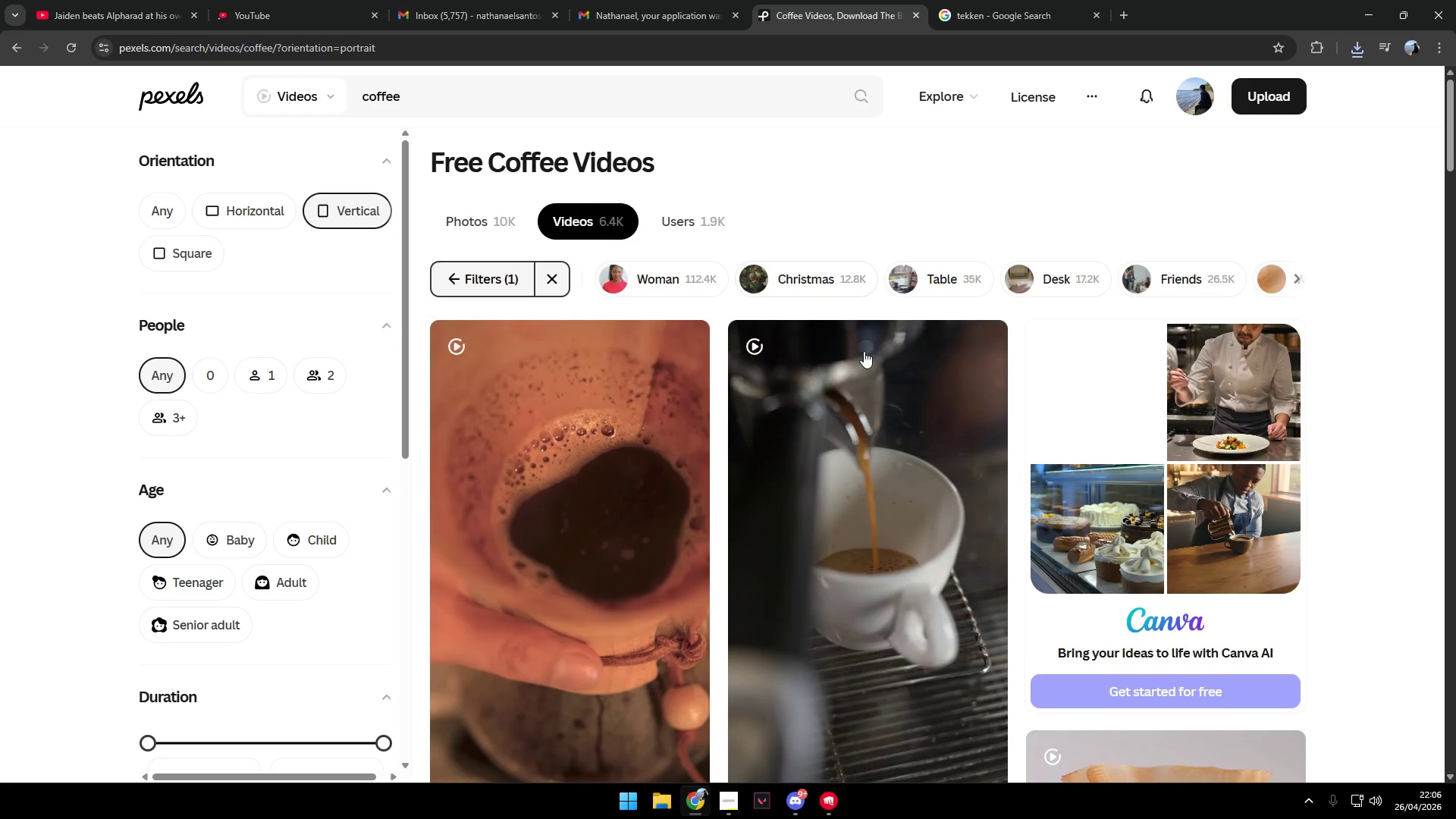 
scroll: coordinate [968, 601], scroll_direction: down, amount: 4.0
 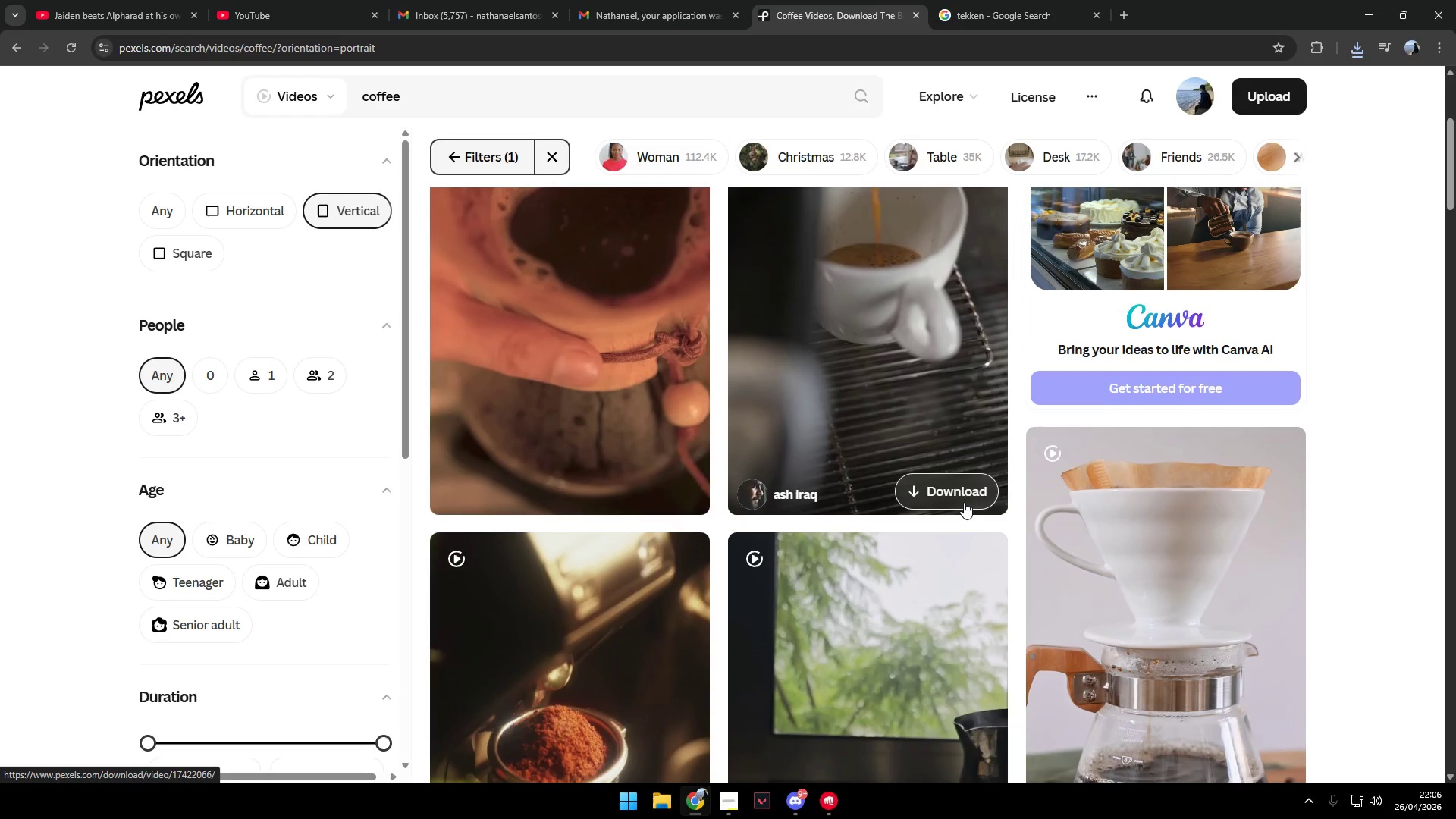 
left_click([962, 494])
 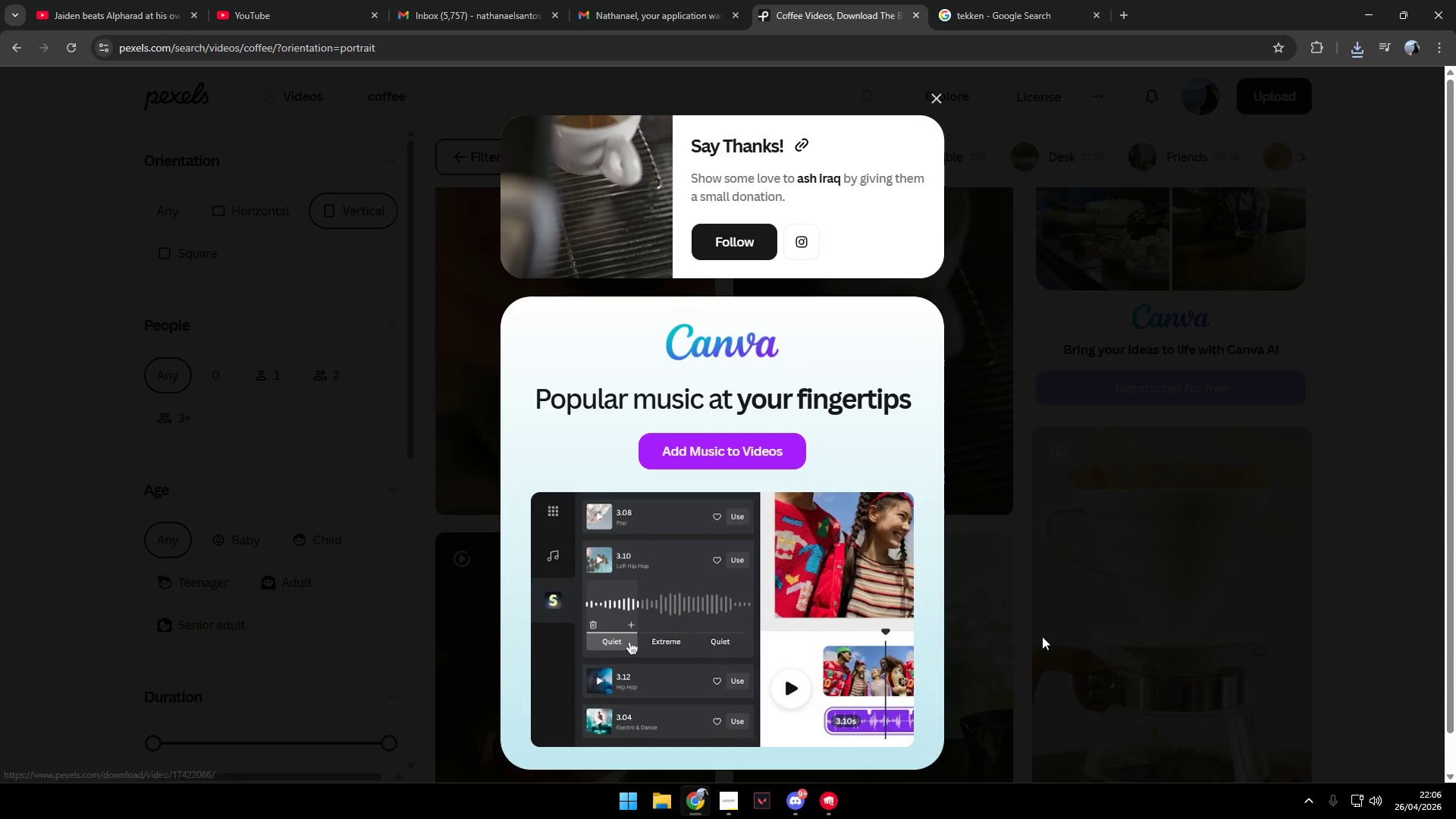 
left_click_drag(start_coordinate=[1359, 651], to_coordinate=[1373, 655])
 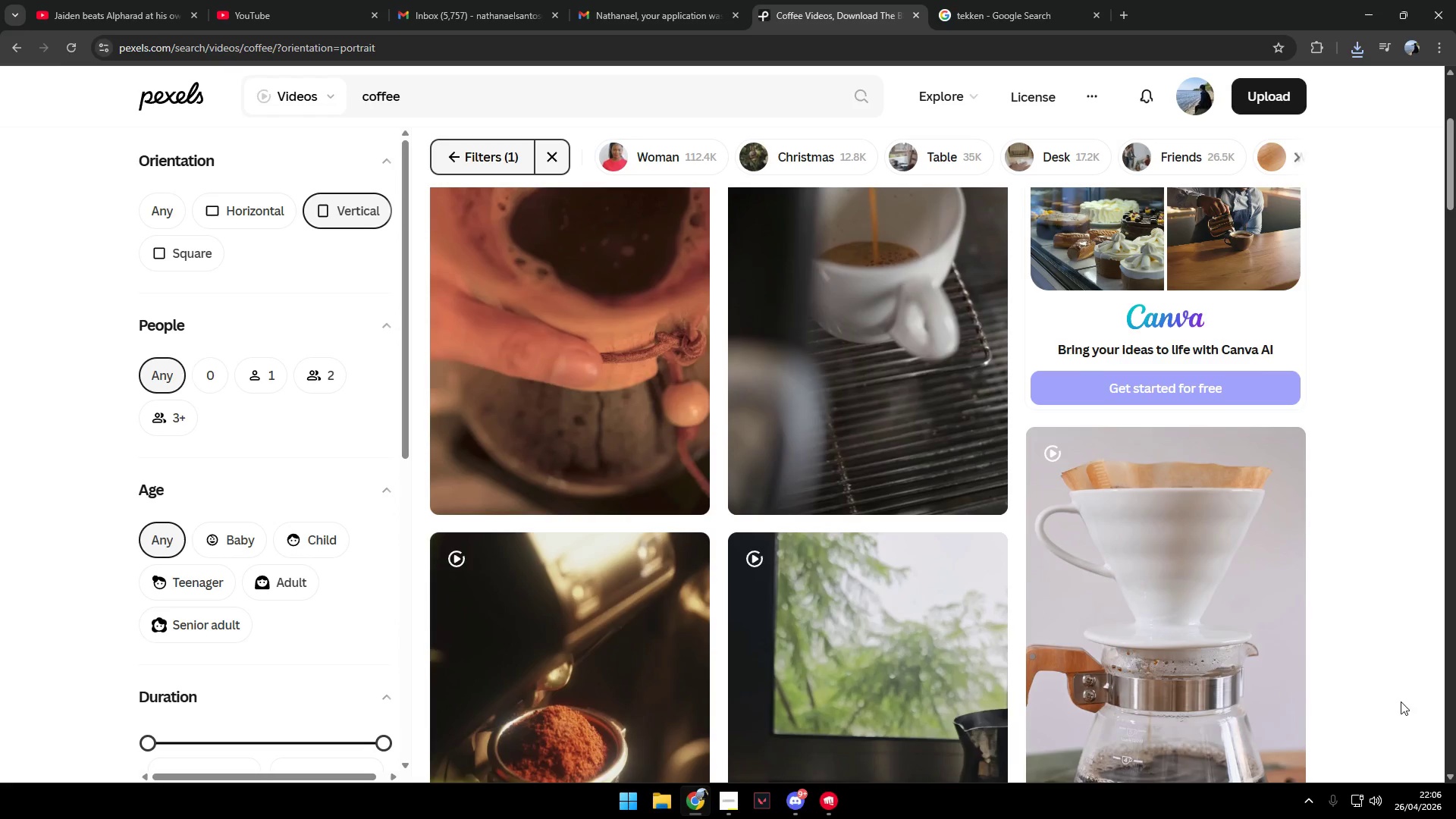 
scroll: coordinate [1389, 706], scroll_direction: down, amount: 6.0
 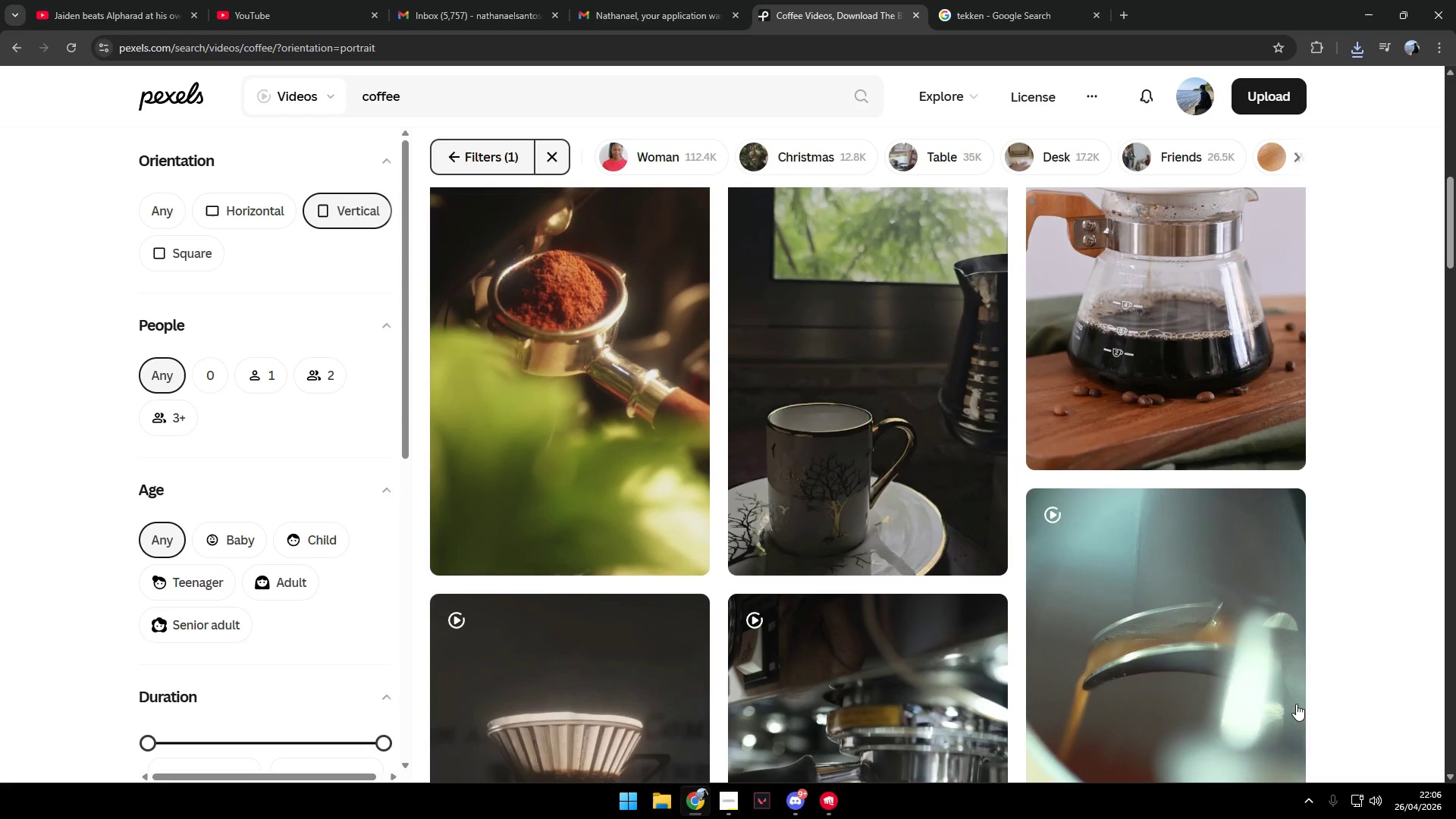 
scroll: coordinate [861, 596], scroll_direction: none, amount: 0.0
 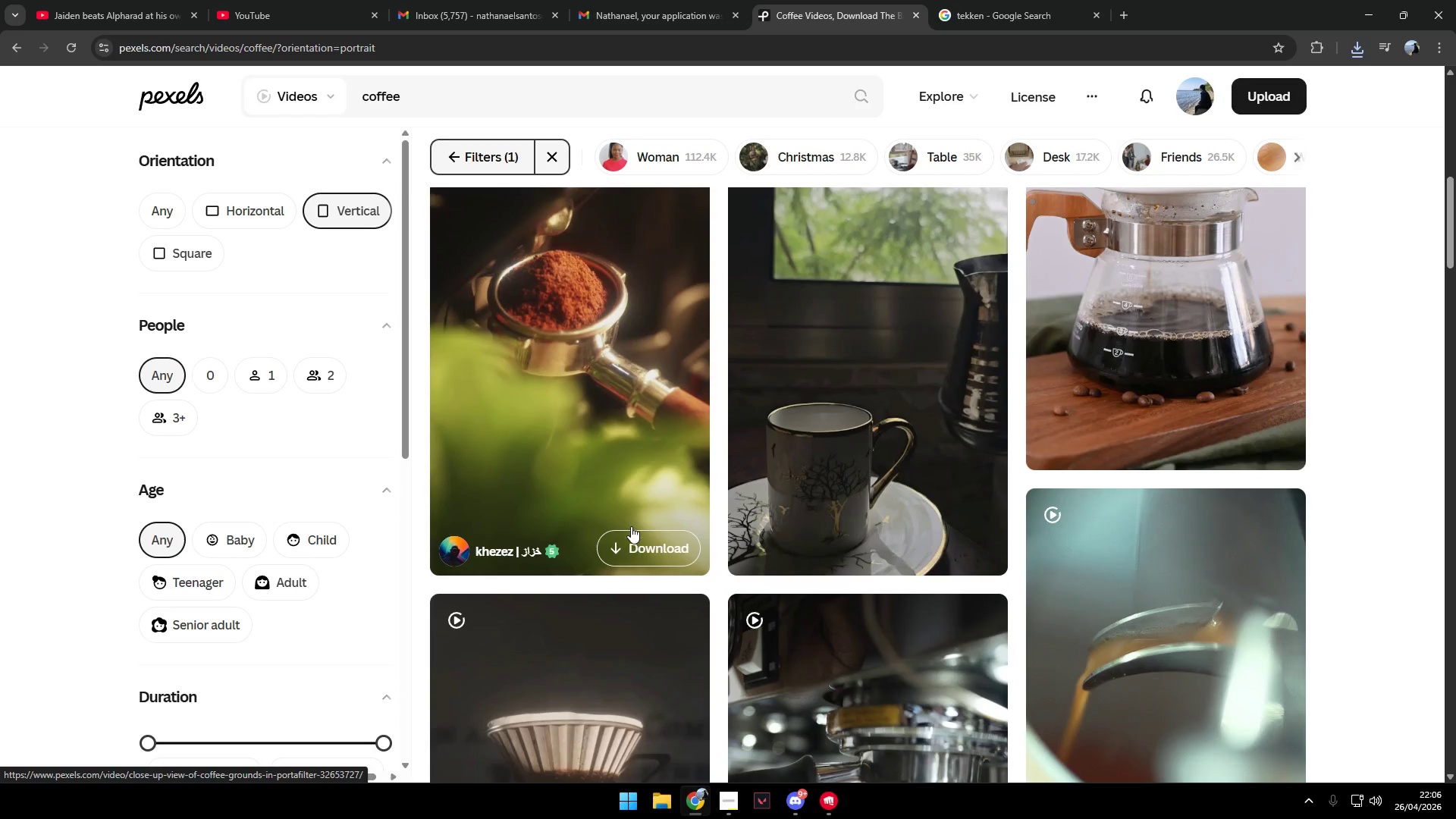 
left_click([637, 537])
 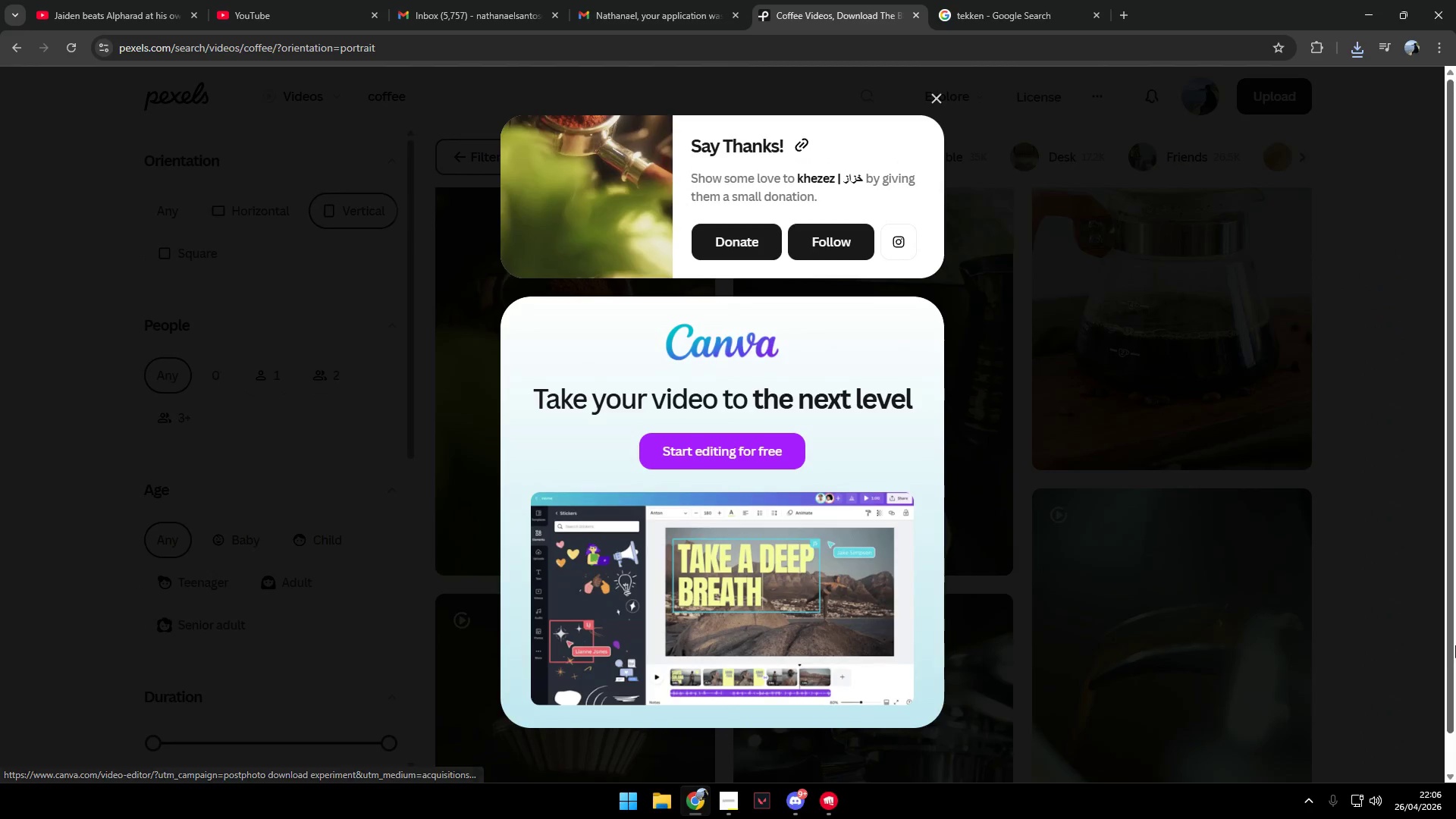 
double_click([1416, 645])
 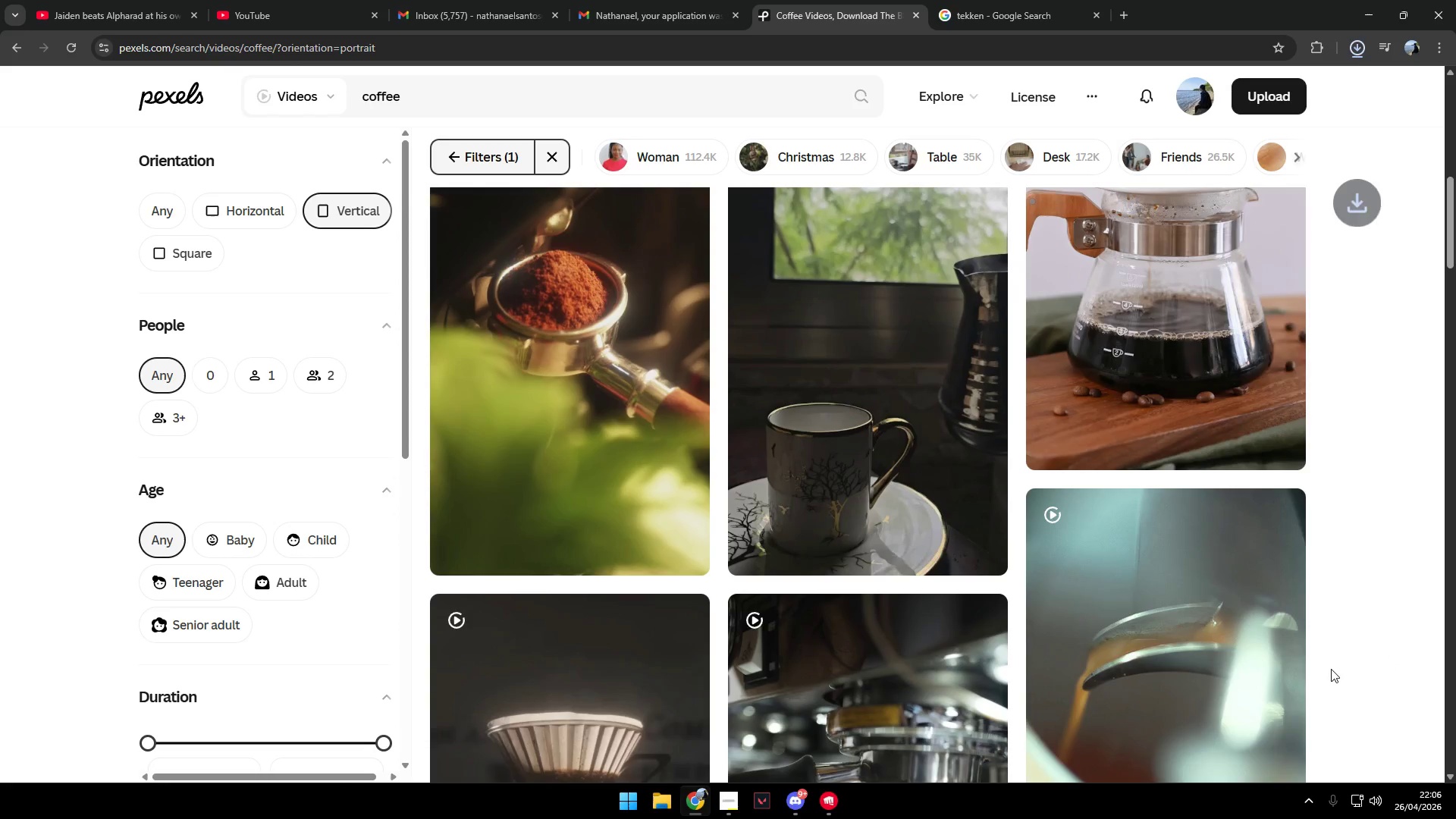 
scroll: coordinate [913, 555], scroll_direction: down, amount: 6.0
 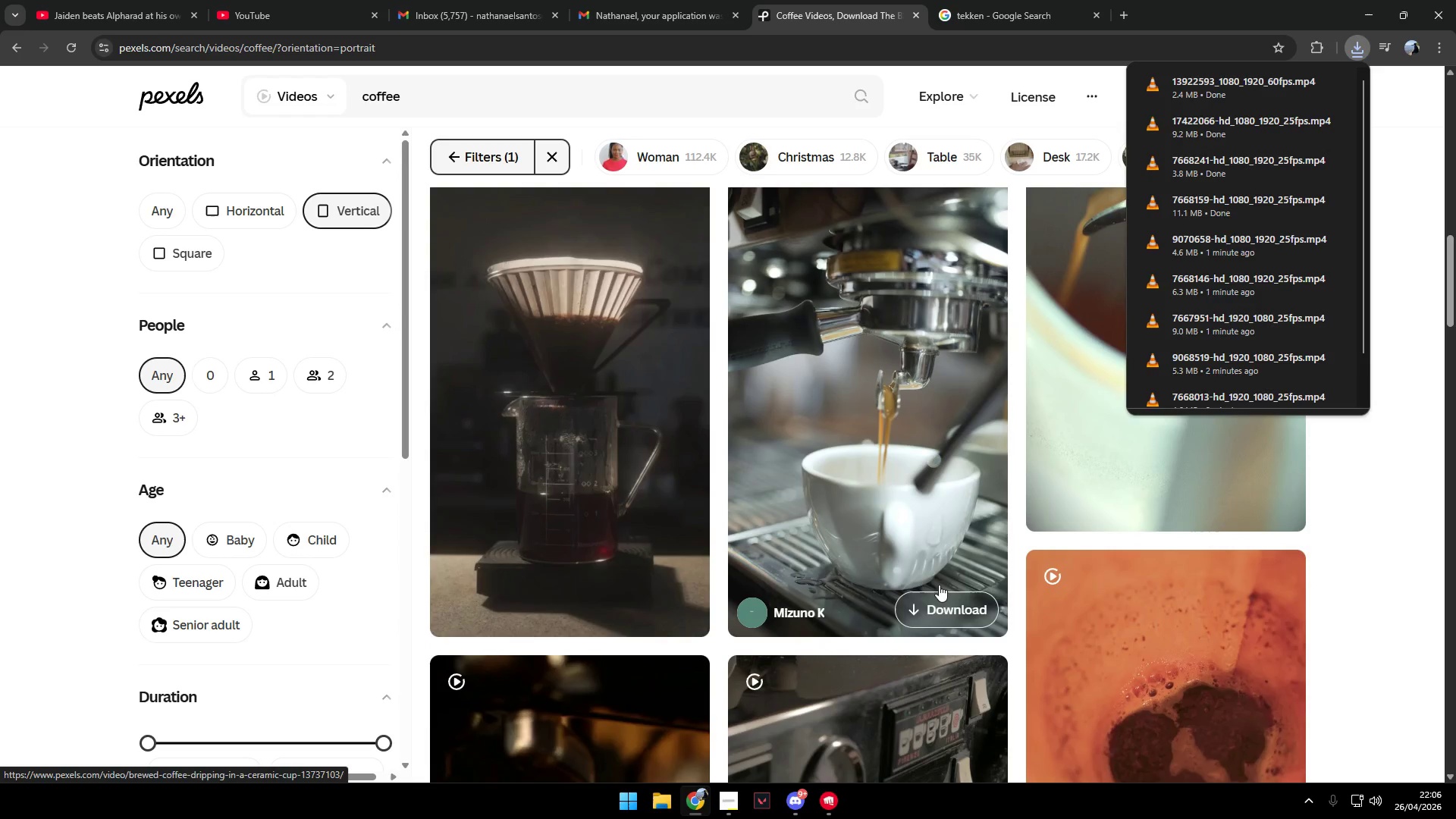 
left_click([940, 591])
 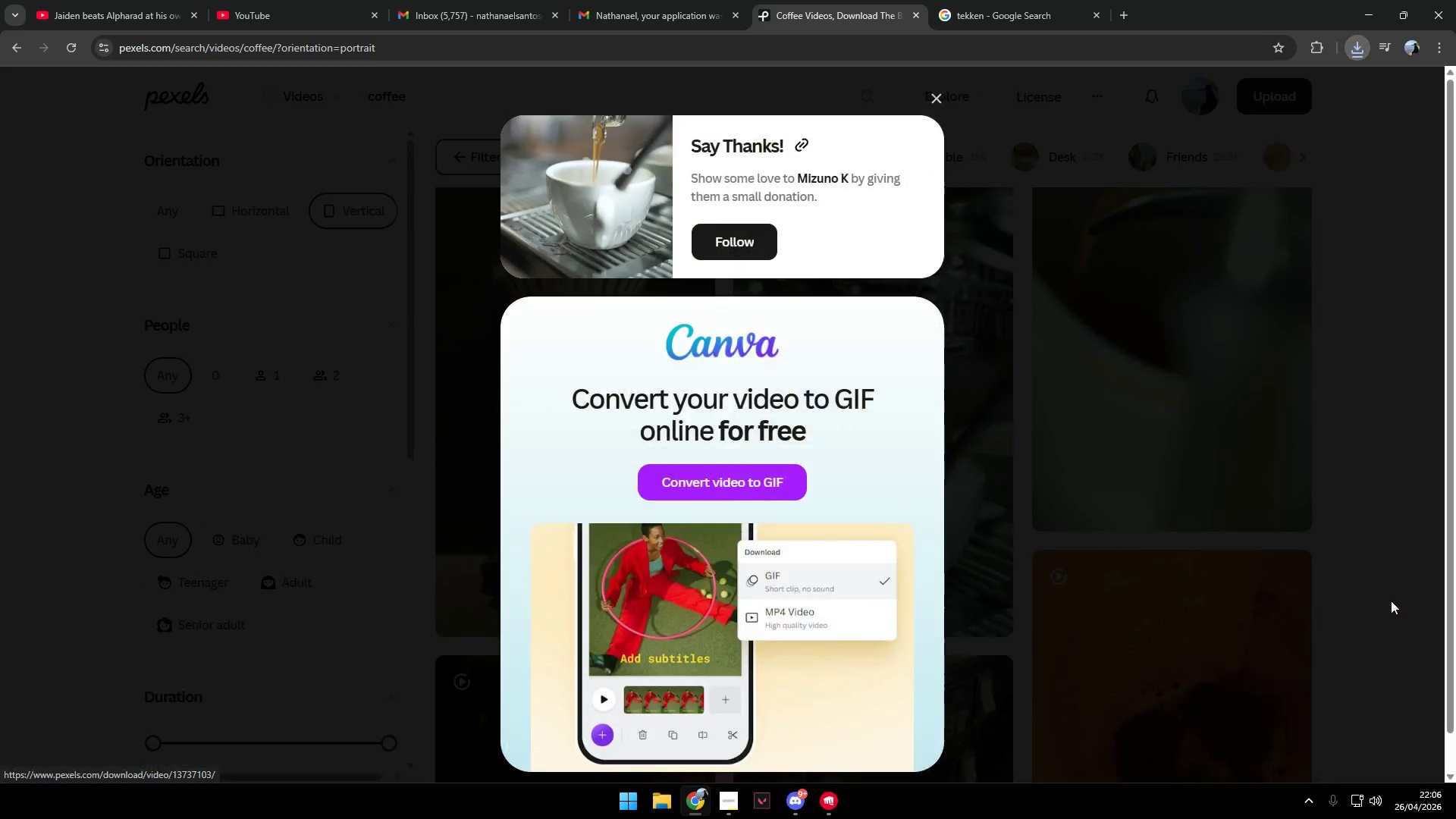 
left_click([1401, 601])
 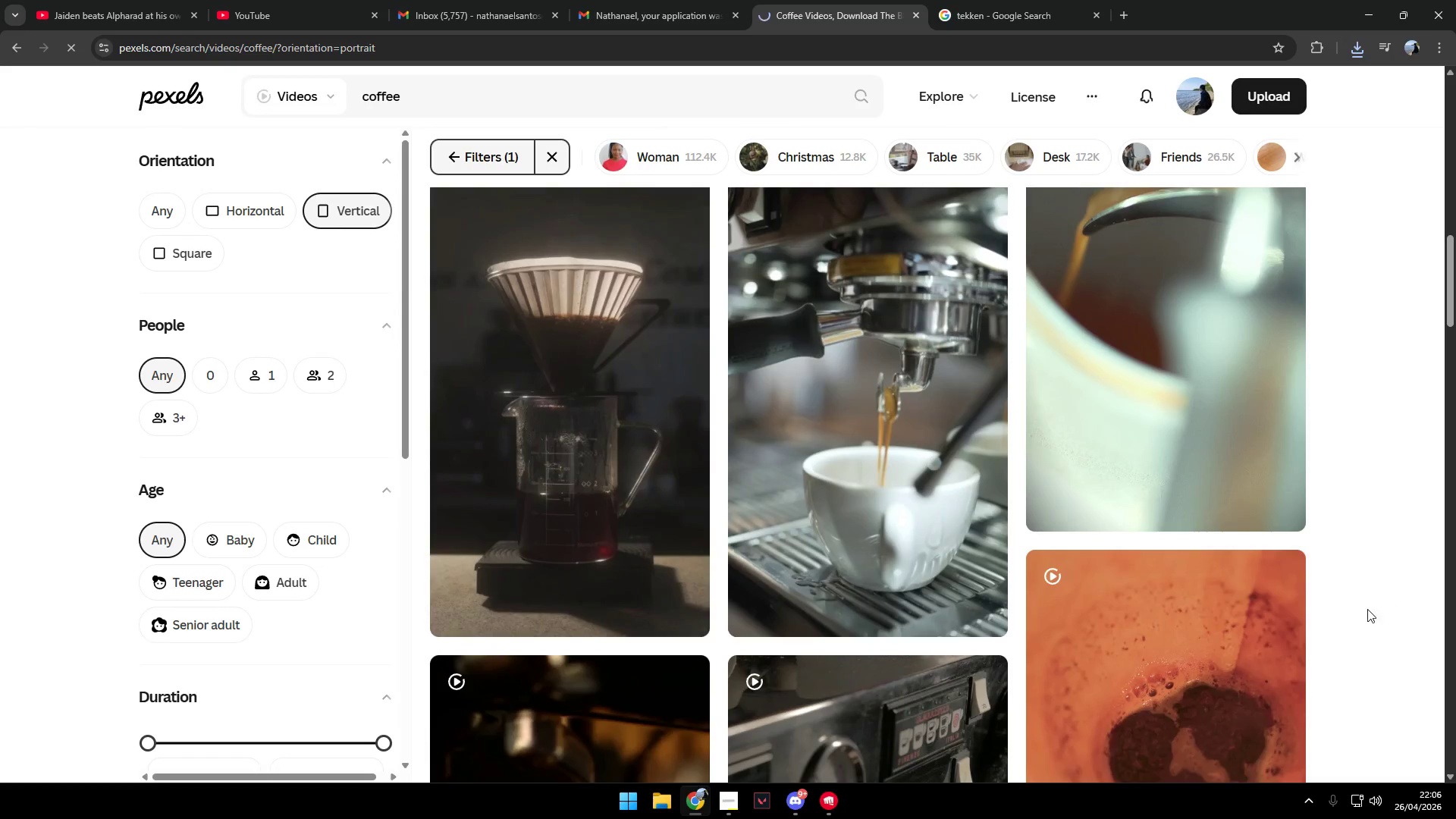 
scroll: coordinate [1142, 581], scroll_direction: down, amount: 21.0
 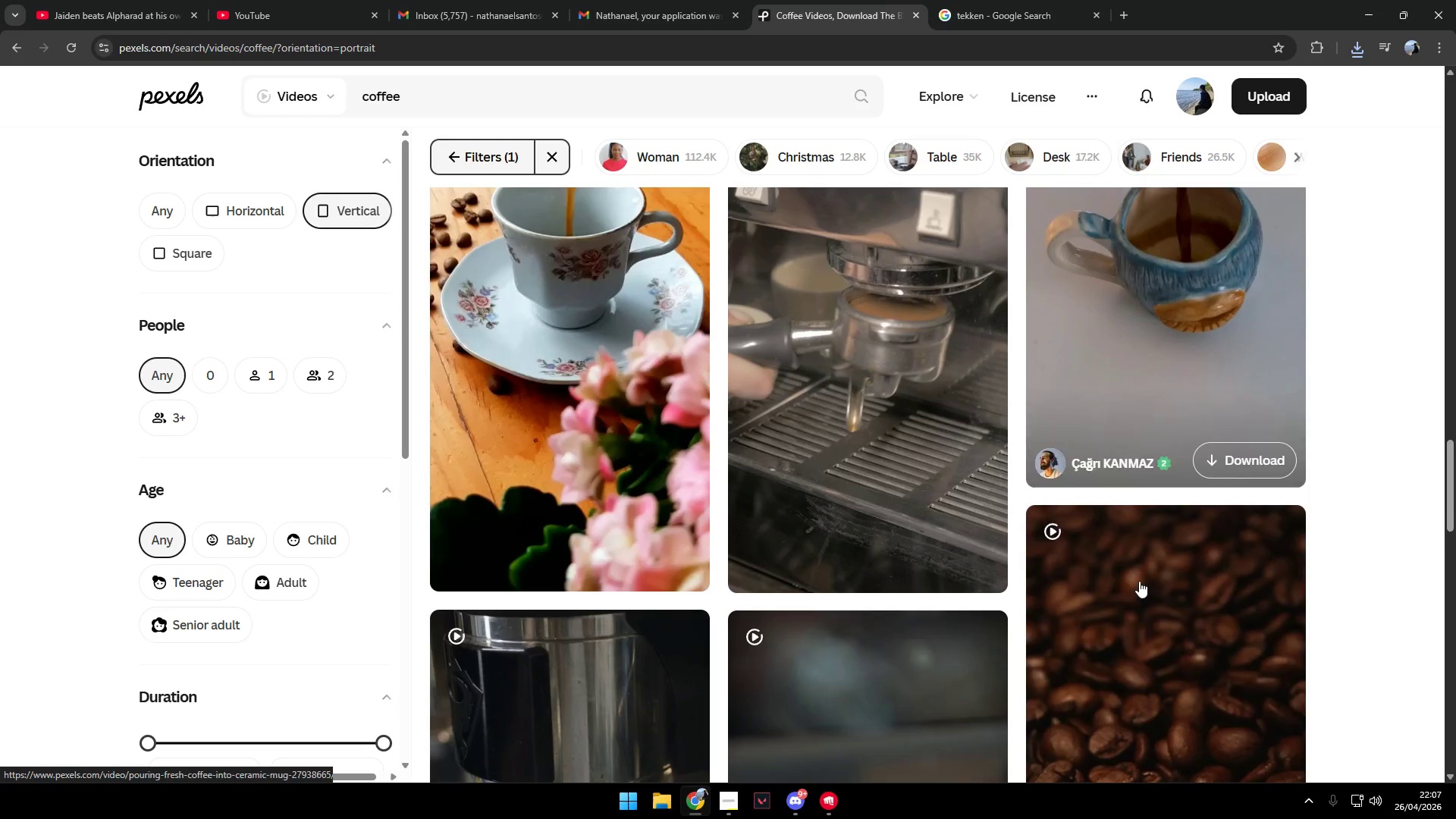 
scroll: coordinate [909, 516], scroll_direction: down, amount: 8.0
 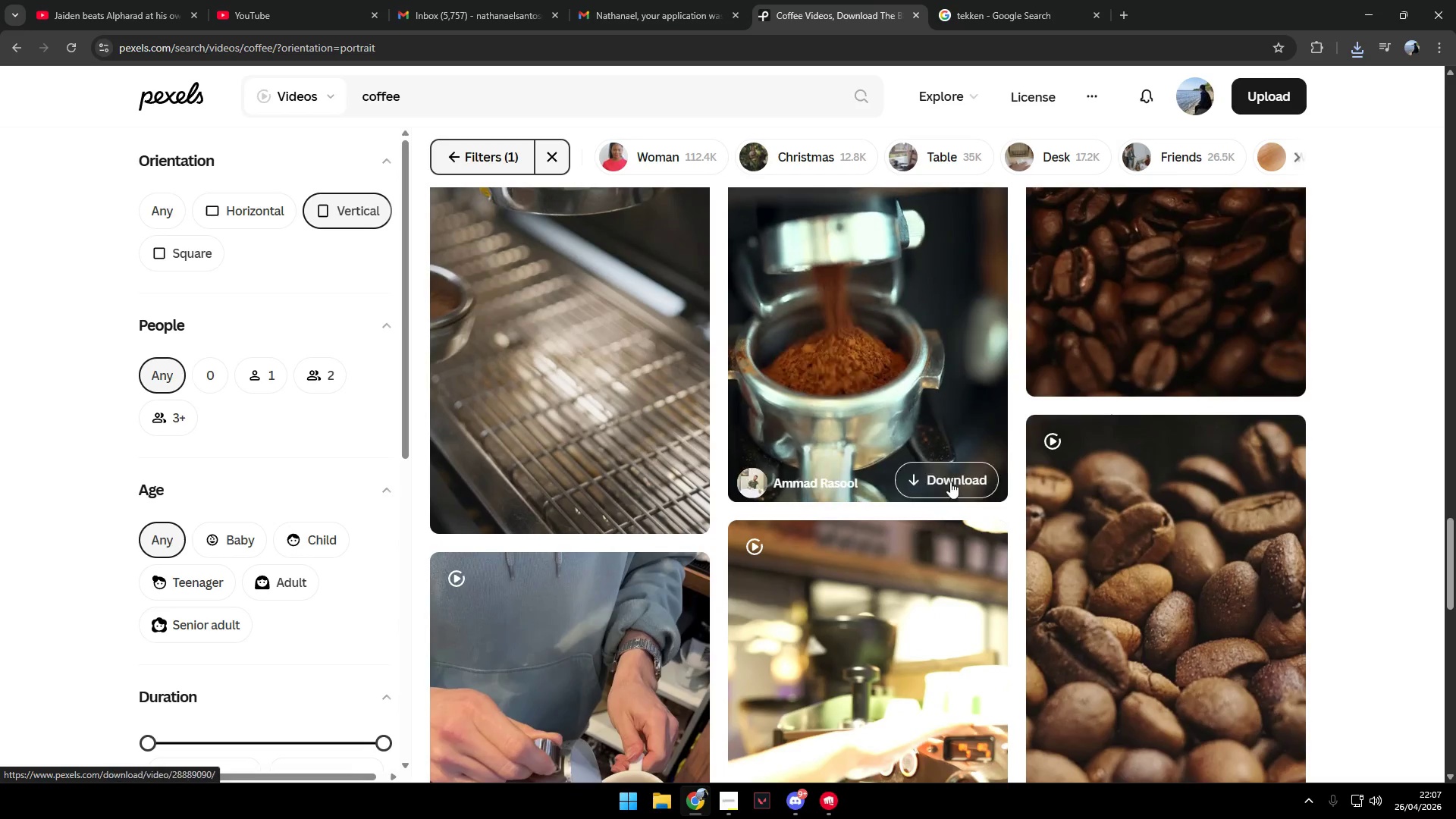 
left_click([949, 466])
 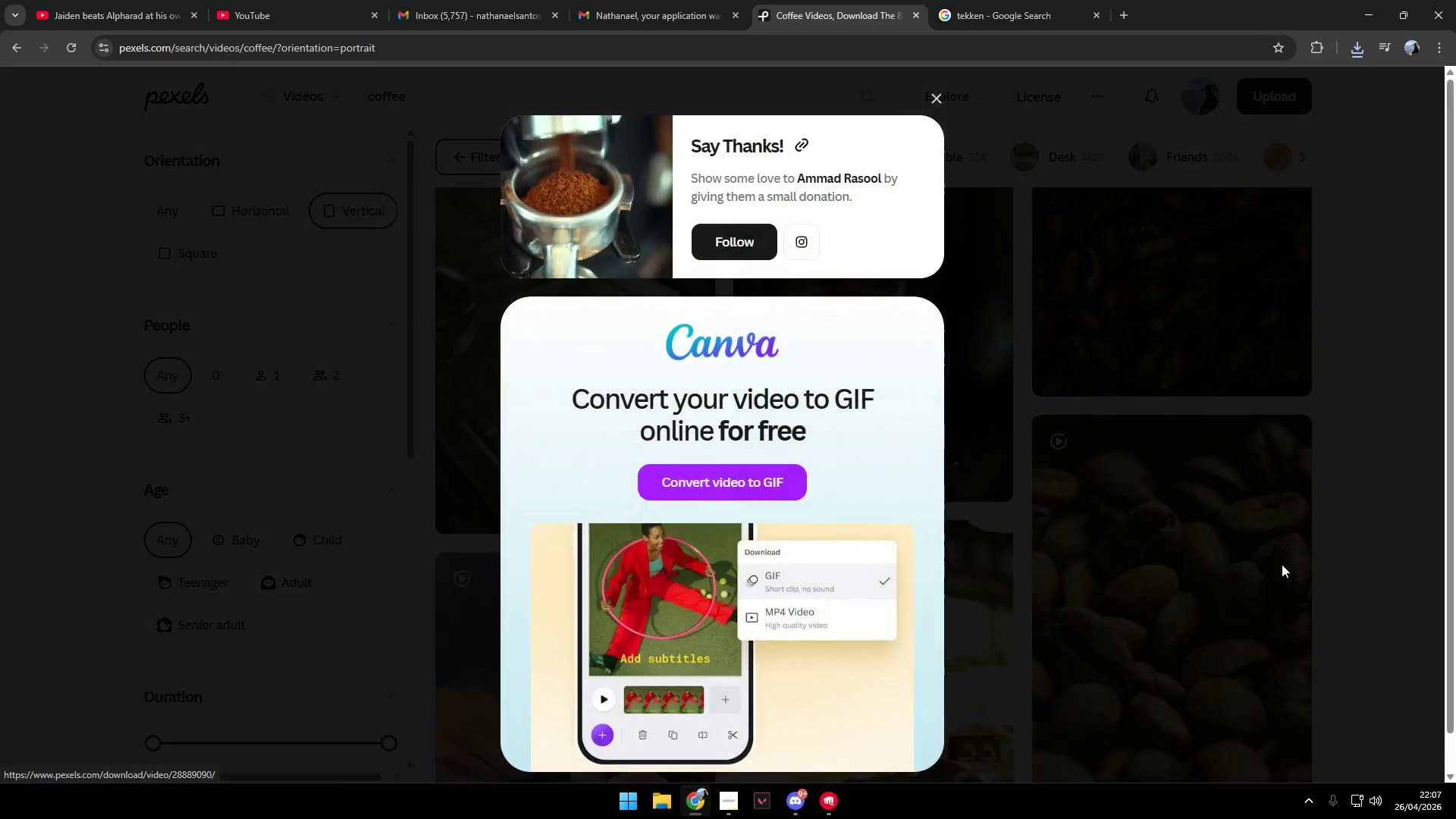 
left_click([1324, 570])
 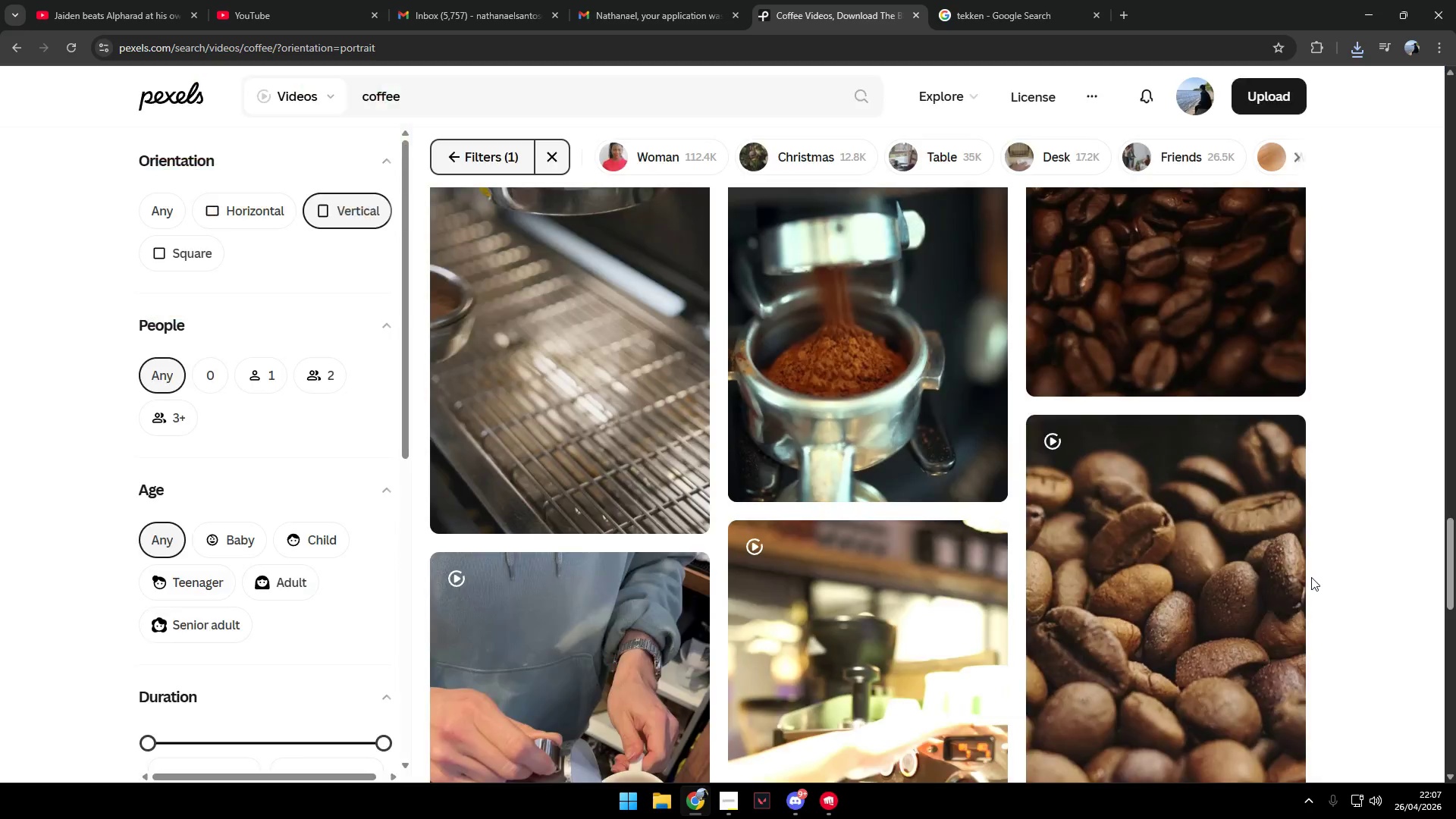 
scroll: coordinate [1305, 581], scroll_direction: down, amount: 3.0
 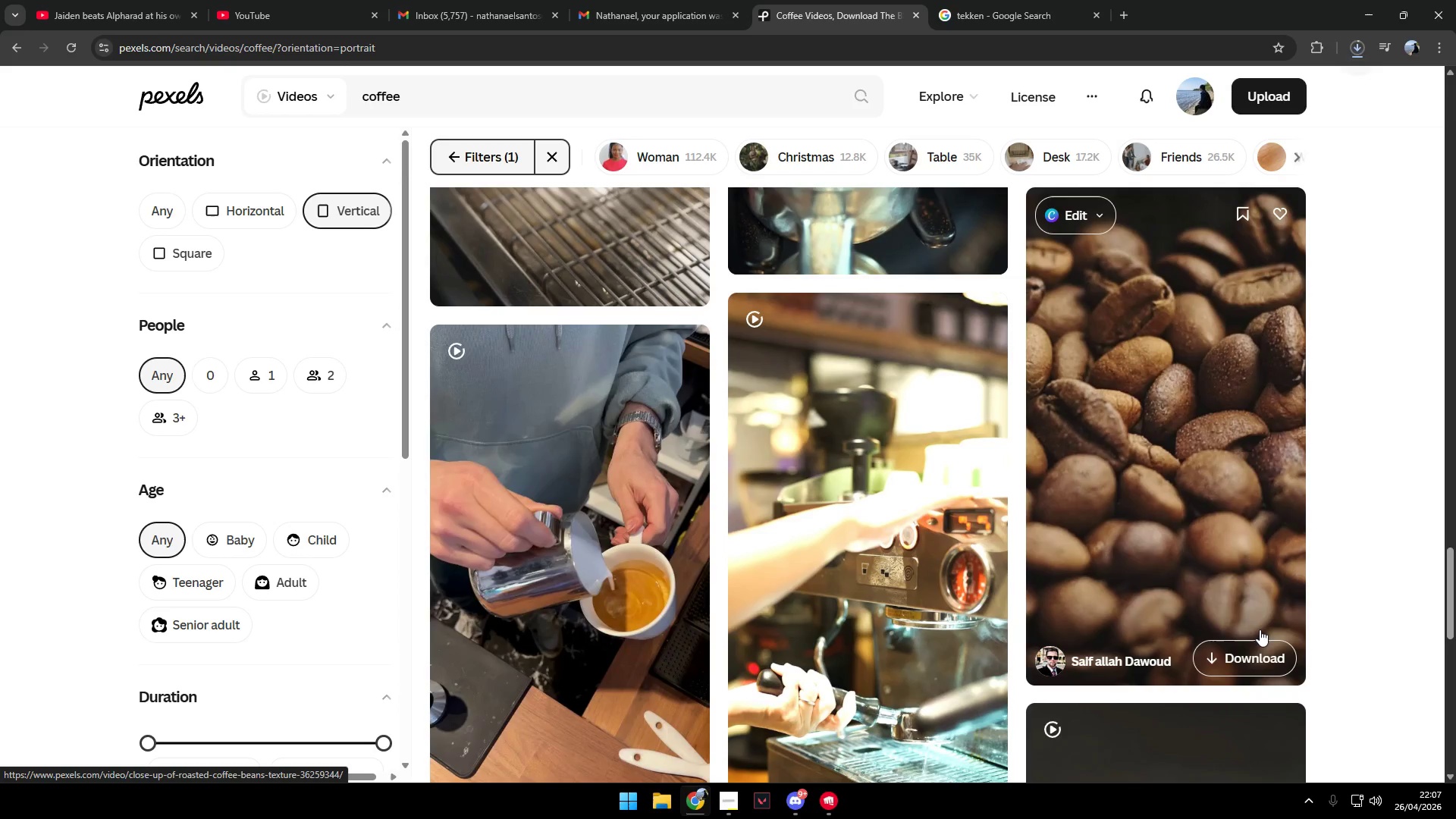 
left_click([1259, 645])
 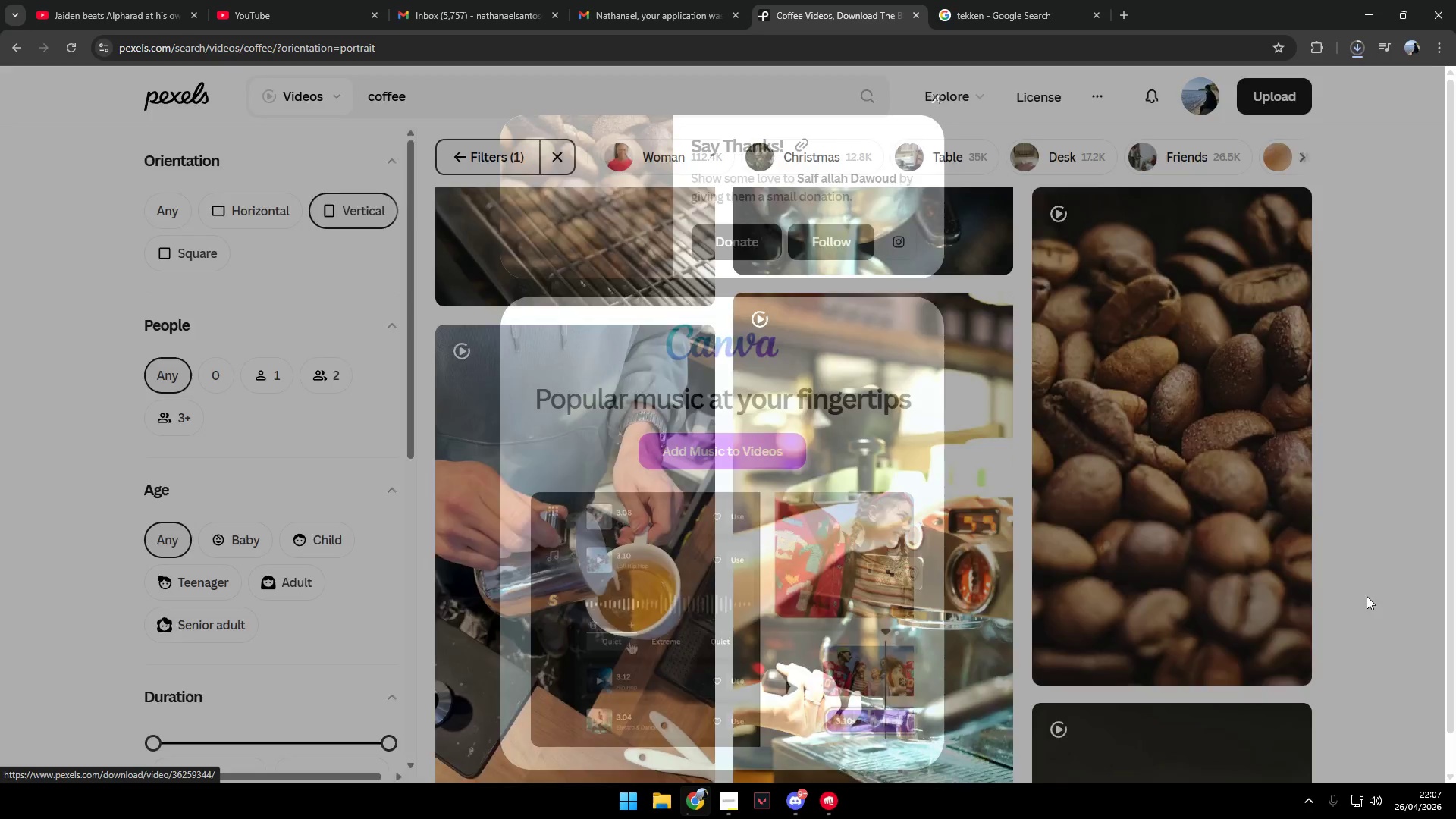 
left_click([1369, 595])
 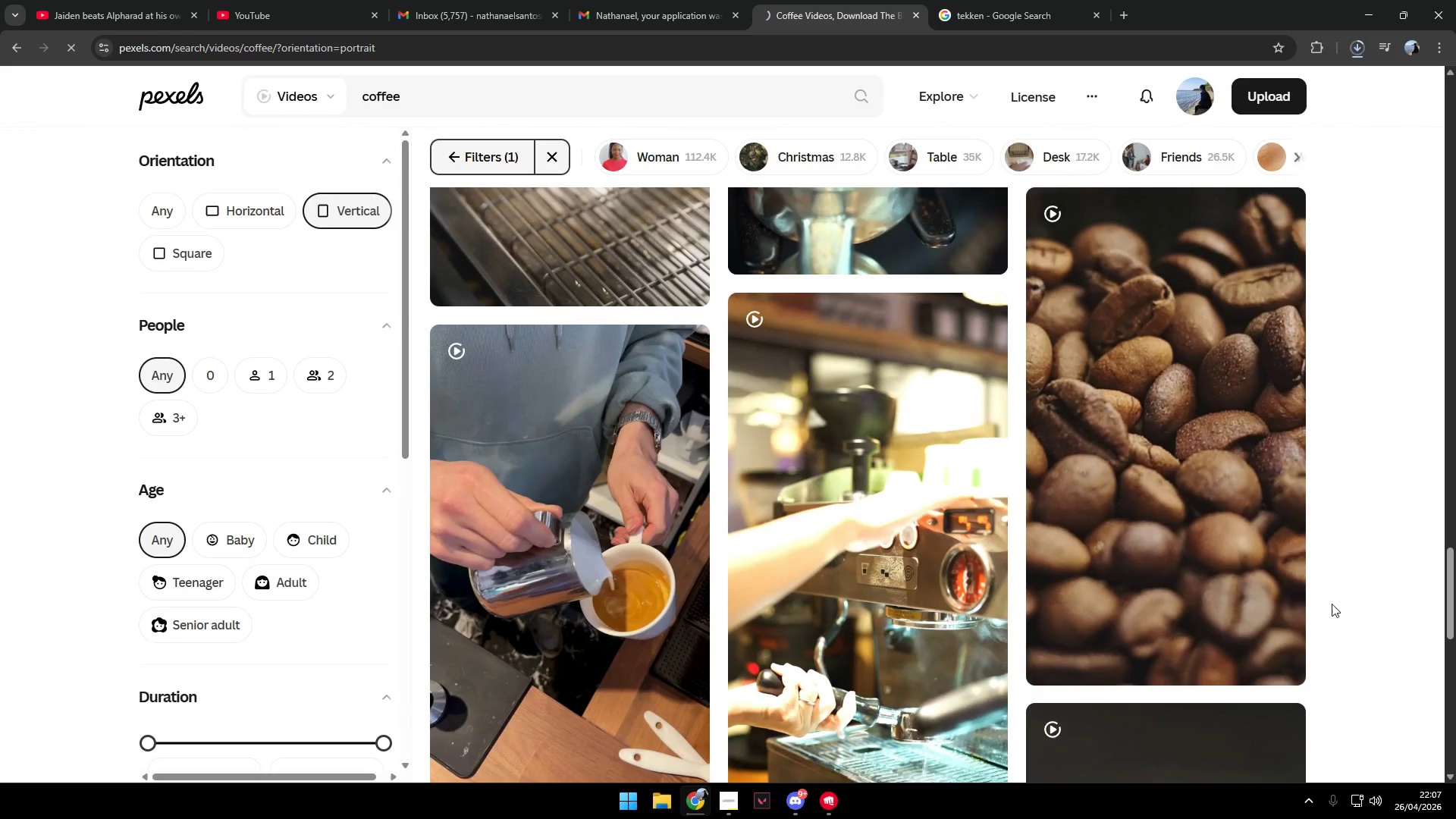 
scroll: coordinate [872, 499], scroll_direction: down, amount: 20.0
 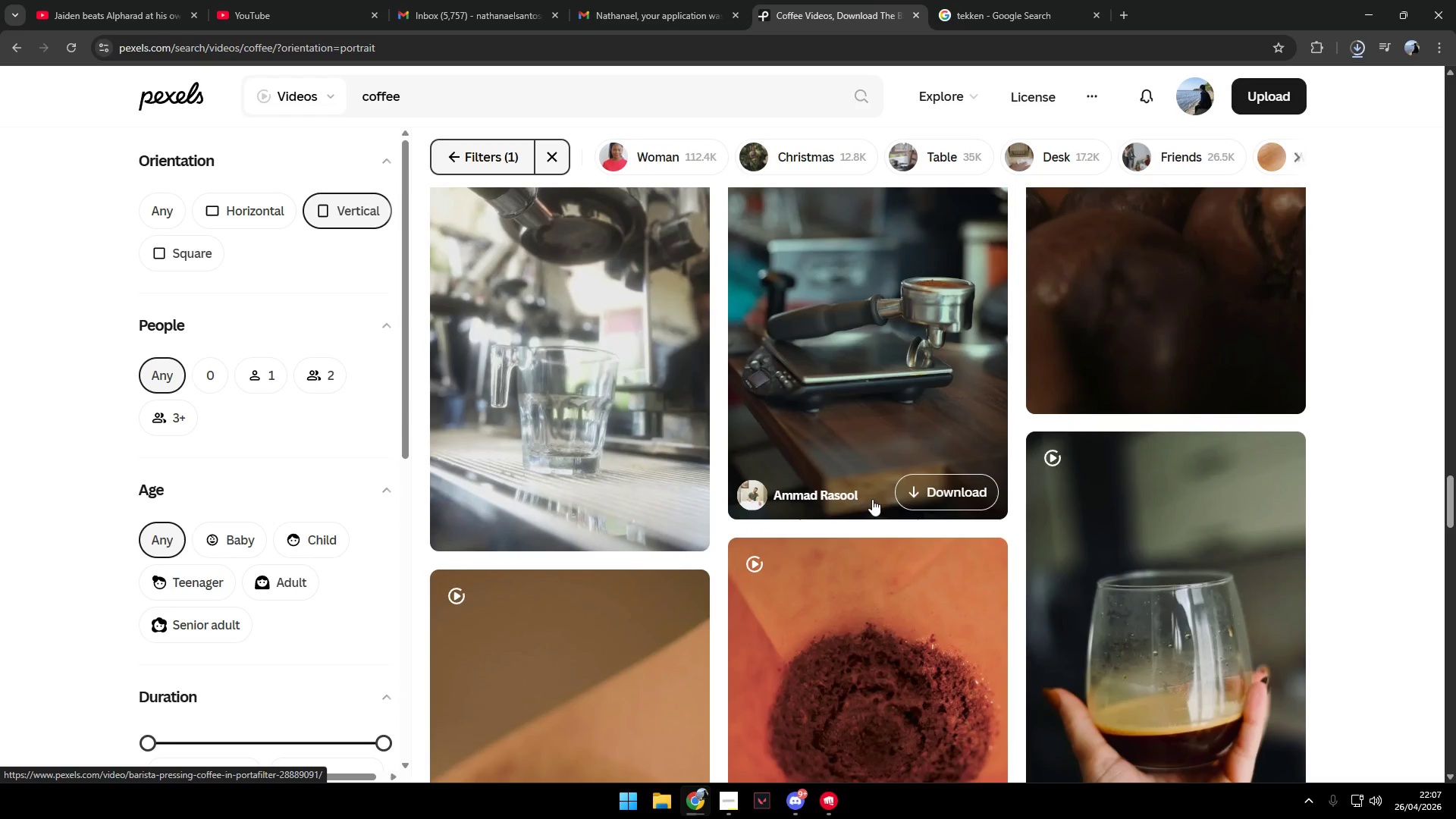 
scroll: coordinate [876, 472], scroll_direction: up, amount: 1.0
 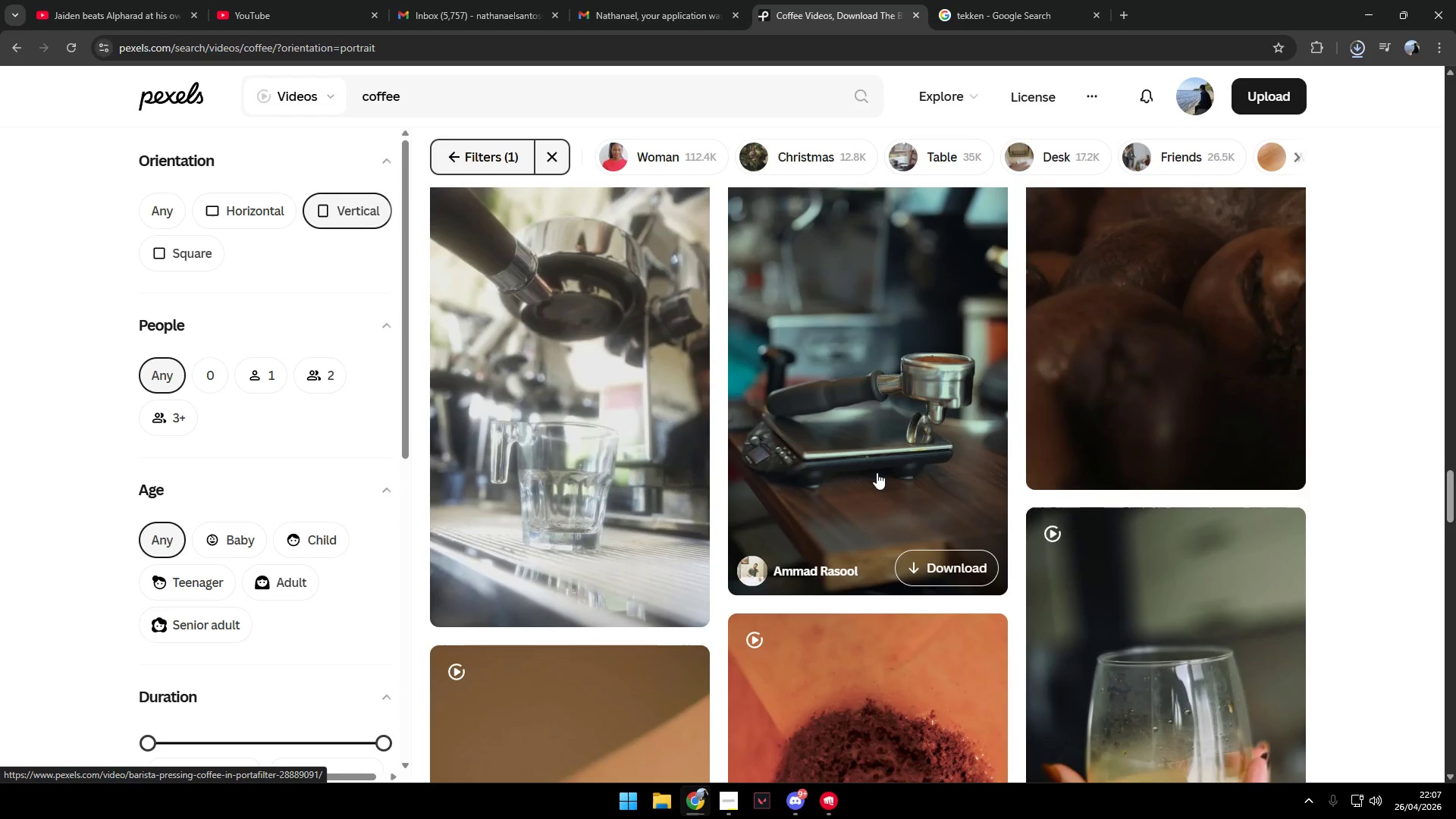 
scroll: coordinate [304, 412], scroll_direction: down, amount: 33.0
 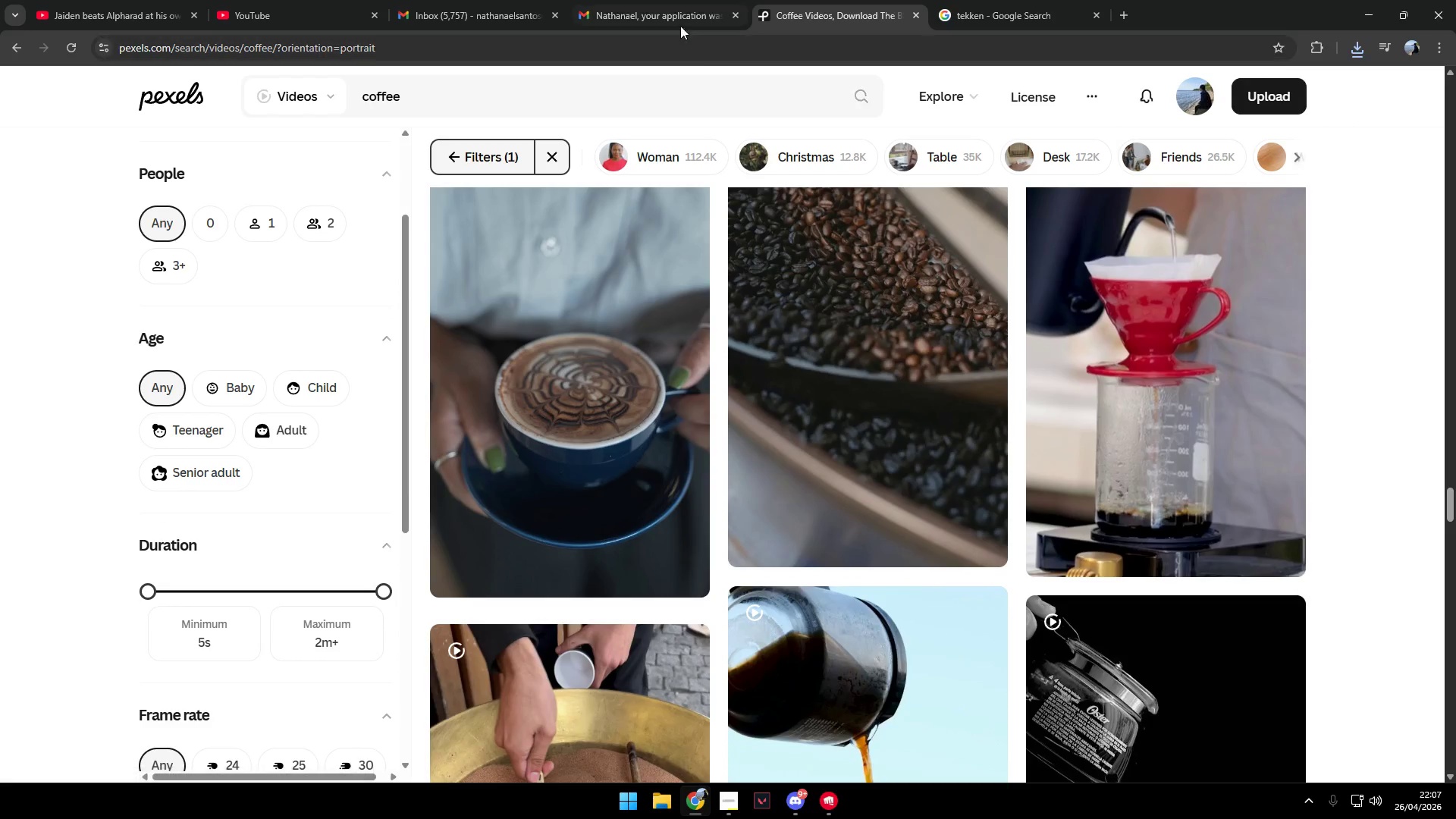 
left_click_drag(start_coordinate=[284, 5], to_coordinate=[650, 22])
 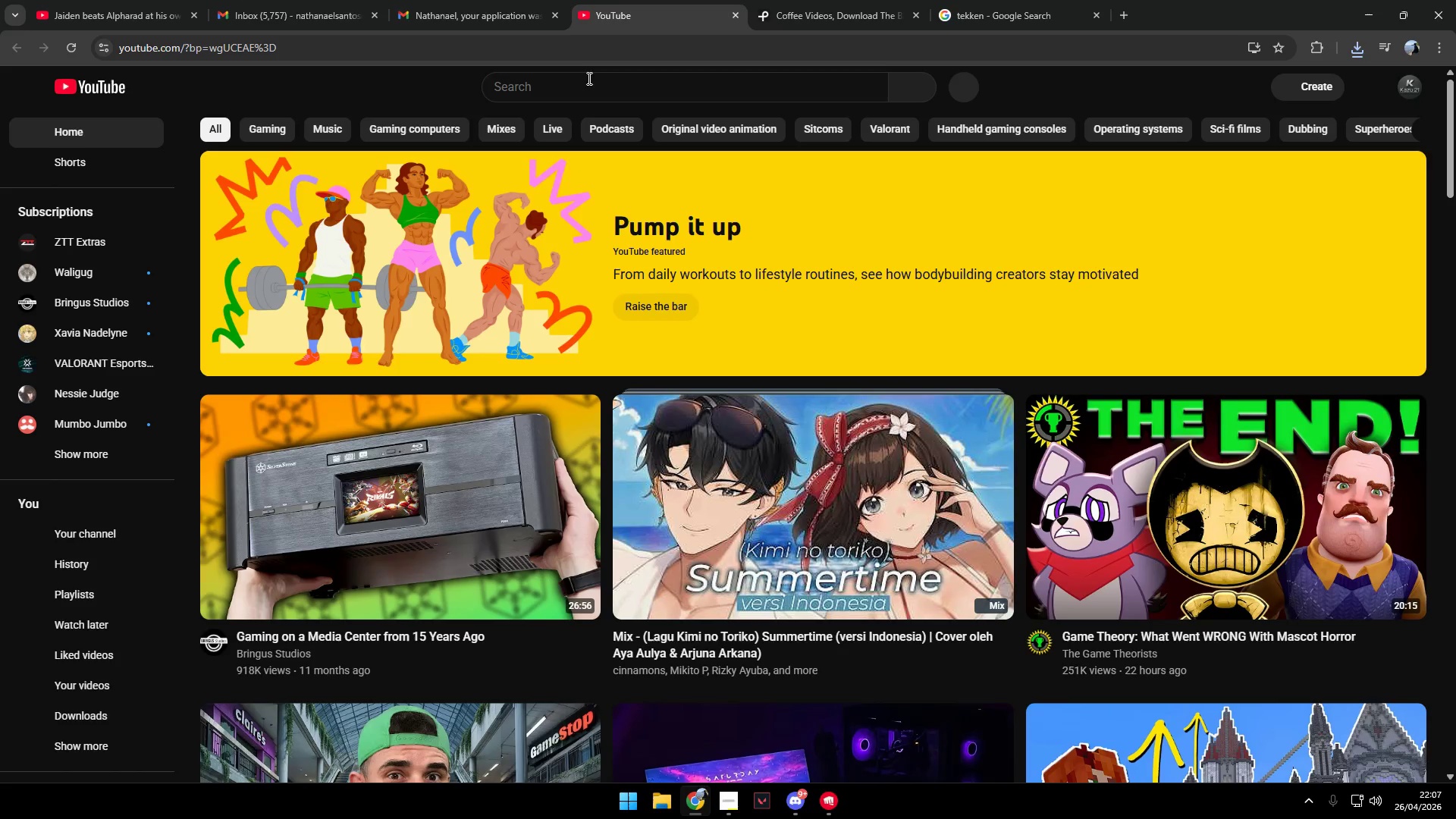 
left_click([582, 88])
 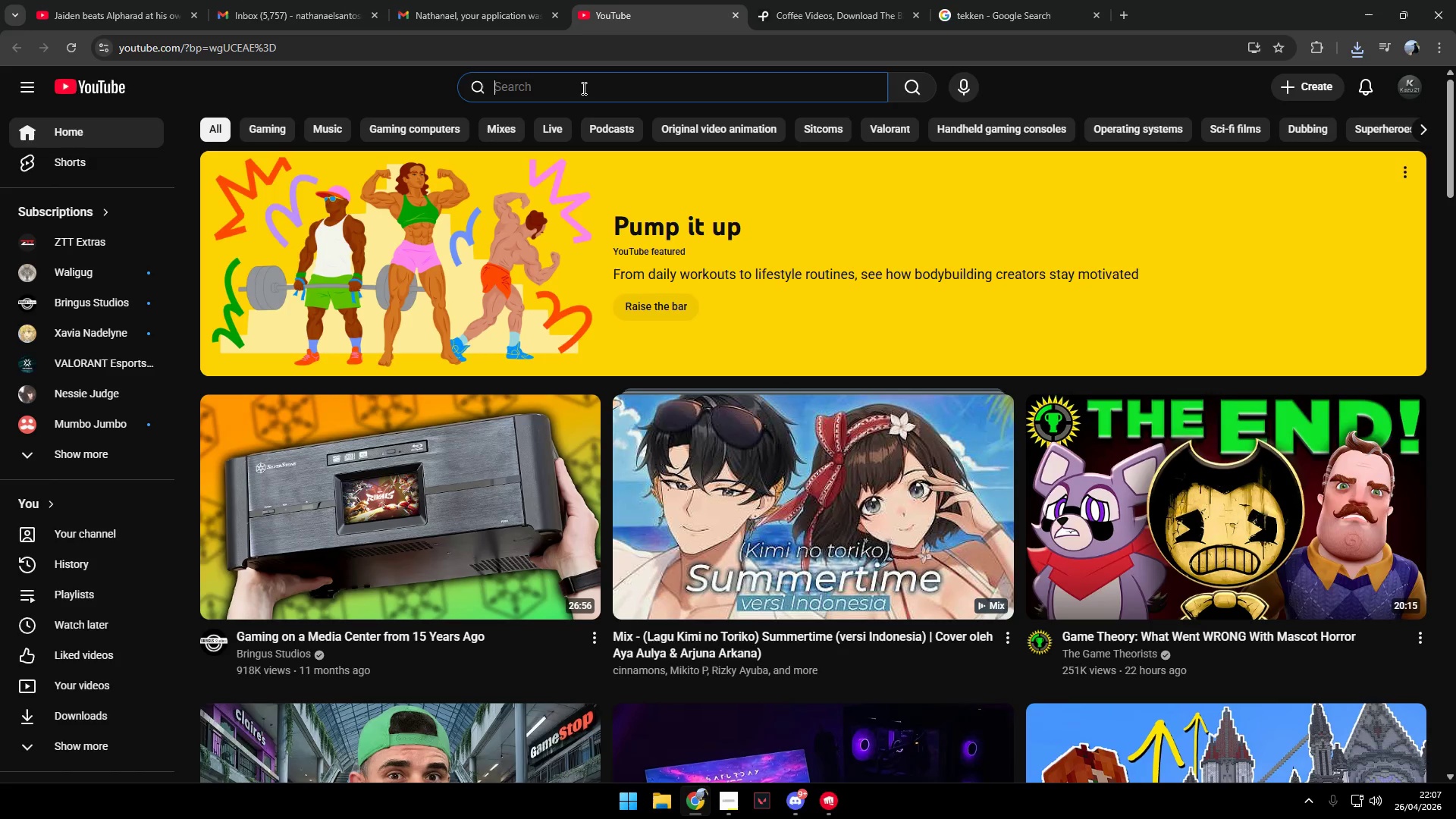 
type(Teeke)
key(Backspace)
key(Backspace)
key(Backspace)
type(kken)
 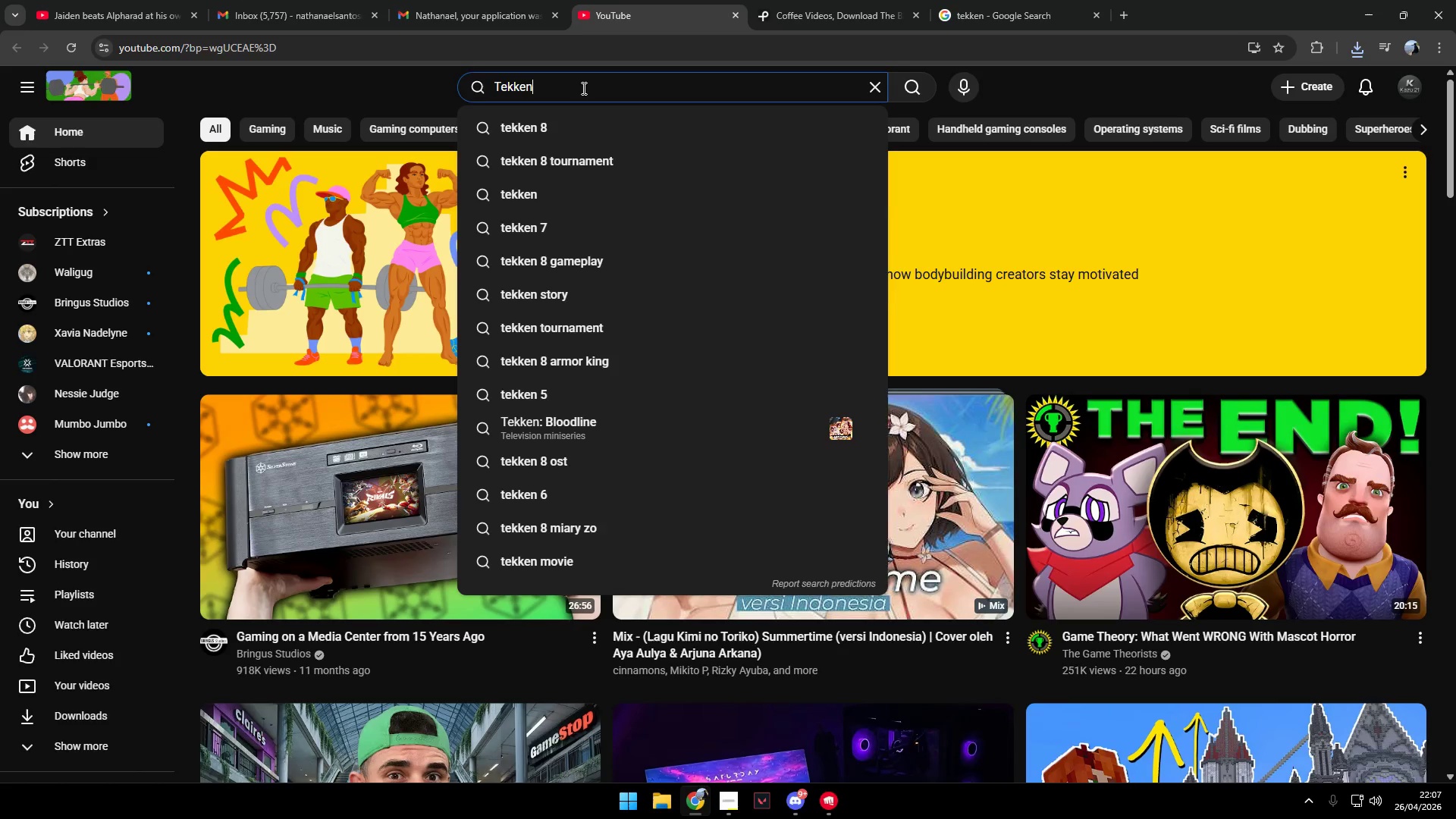 
key(Enter)
 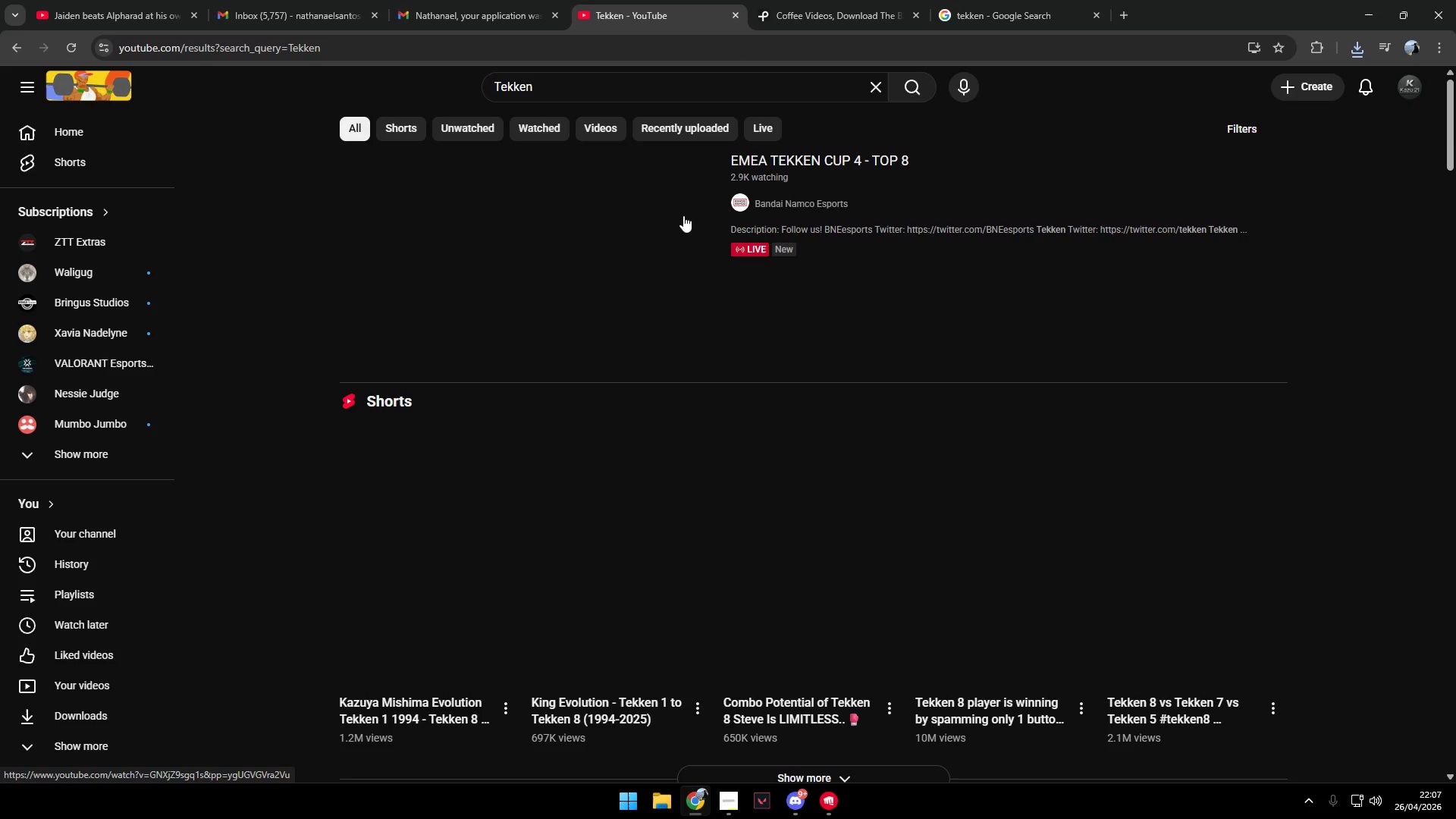 
scroll: coordinate [776, 413], scroll_direction: down, amount: 12.0
 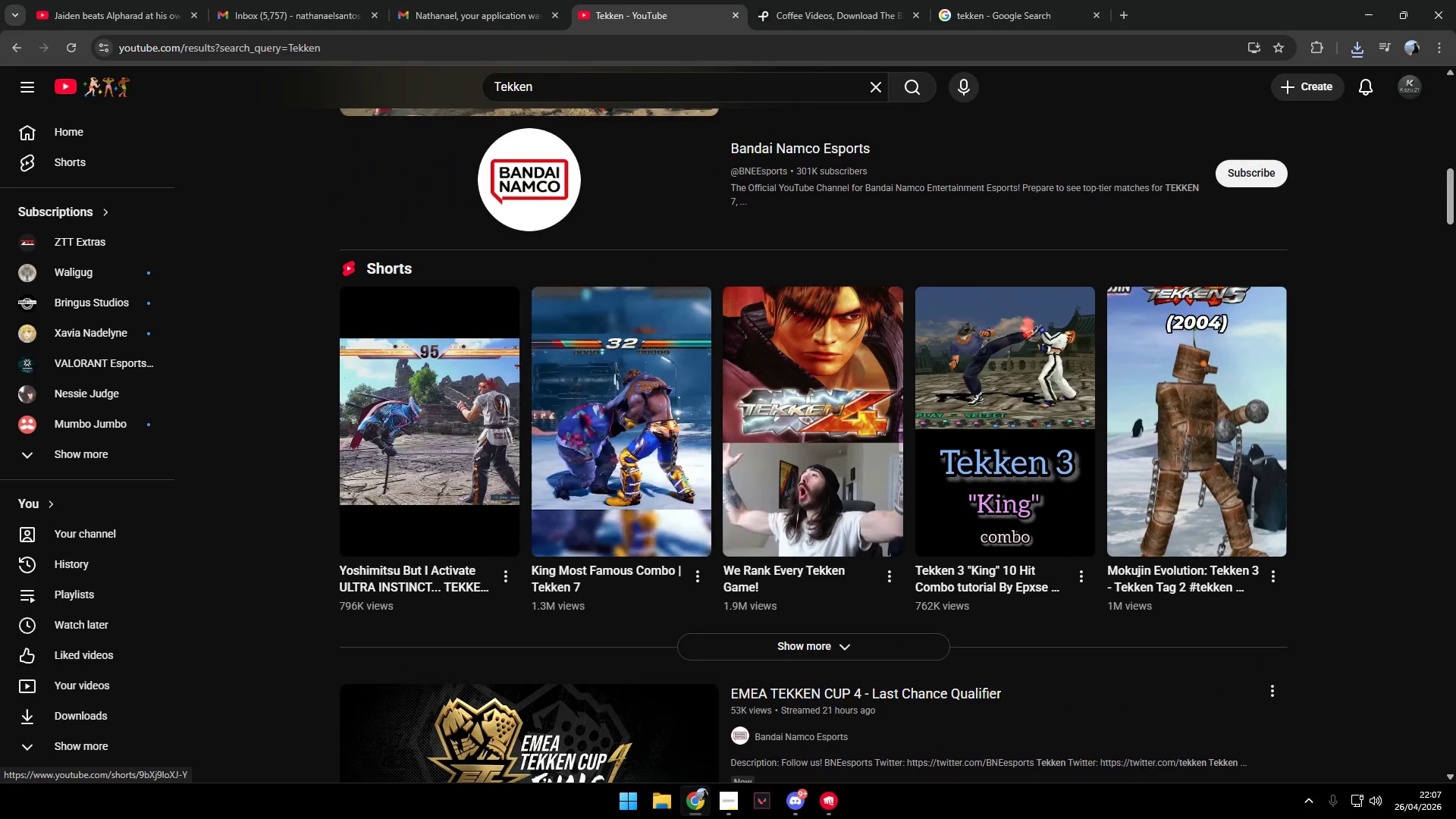 
mouse_move([614, 400])
 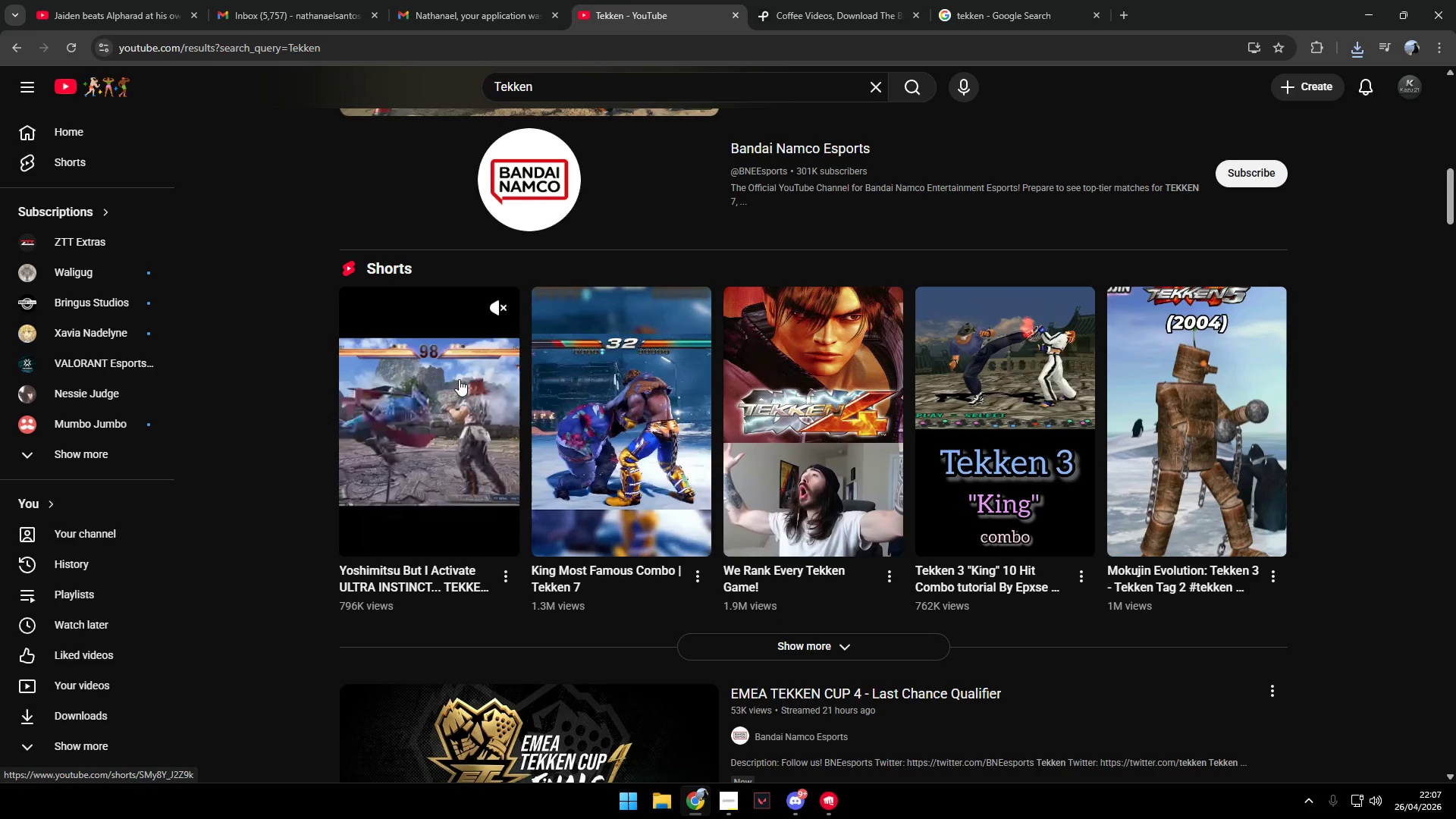 
wait(5.0)
 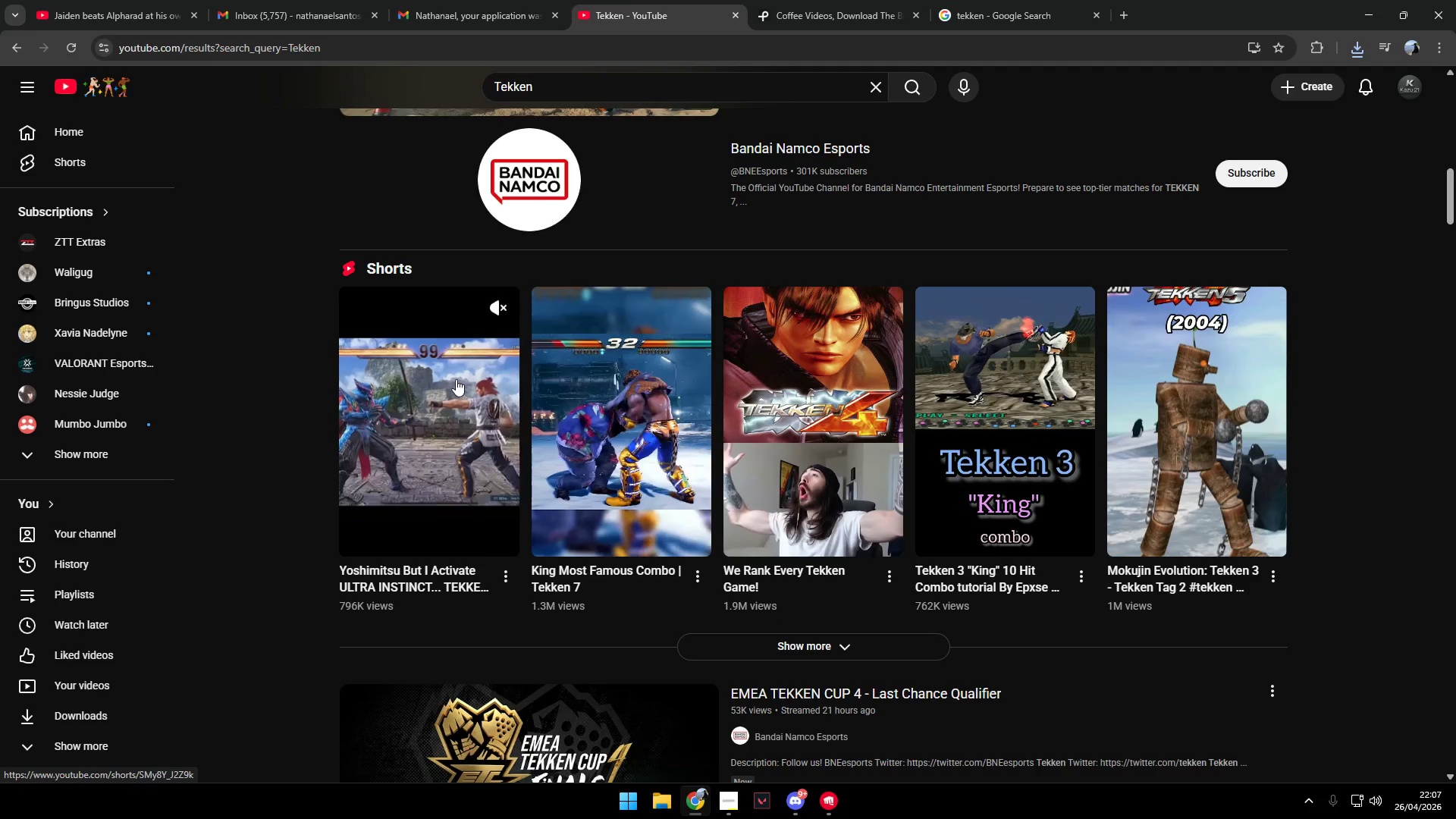 
left_click([549, 402])
 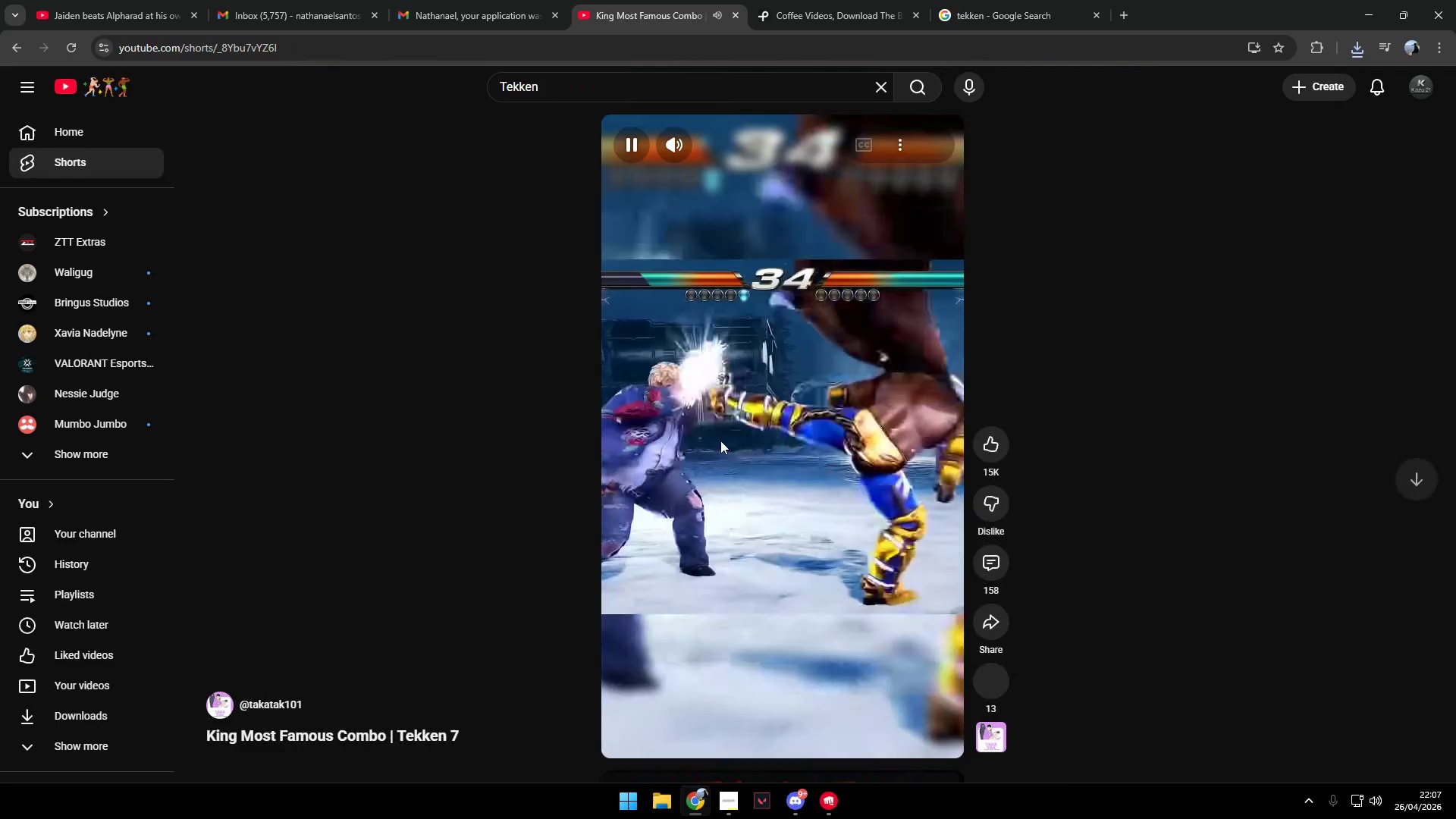 
left_click([285, 55])
 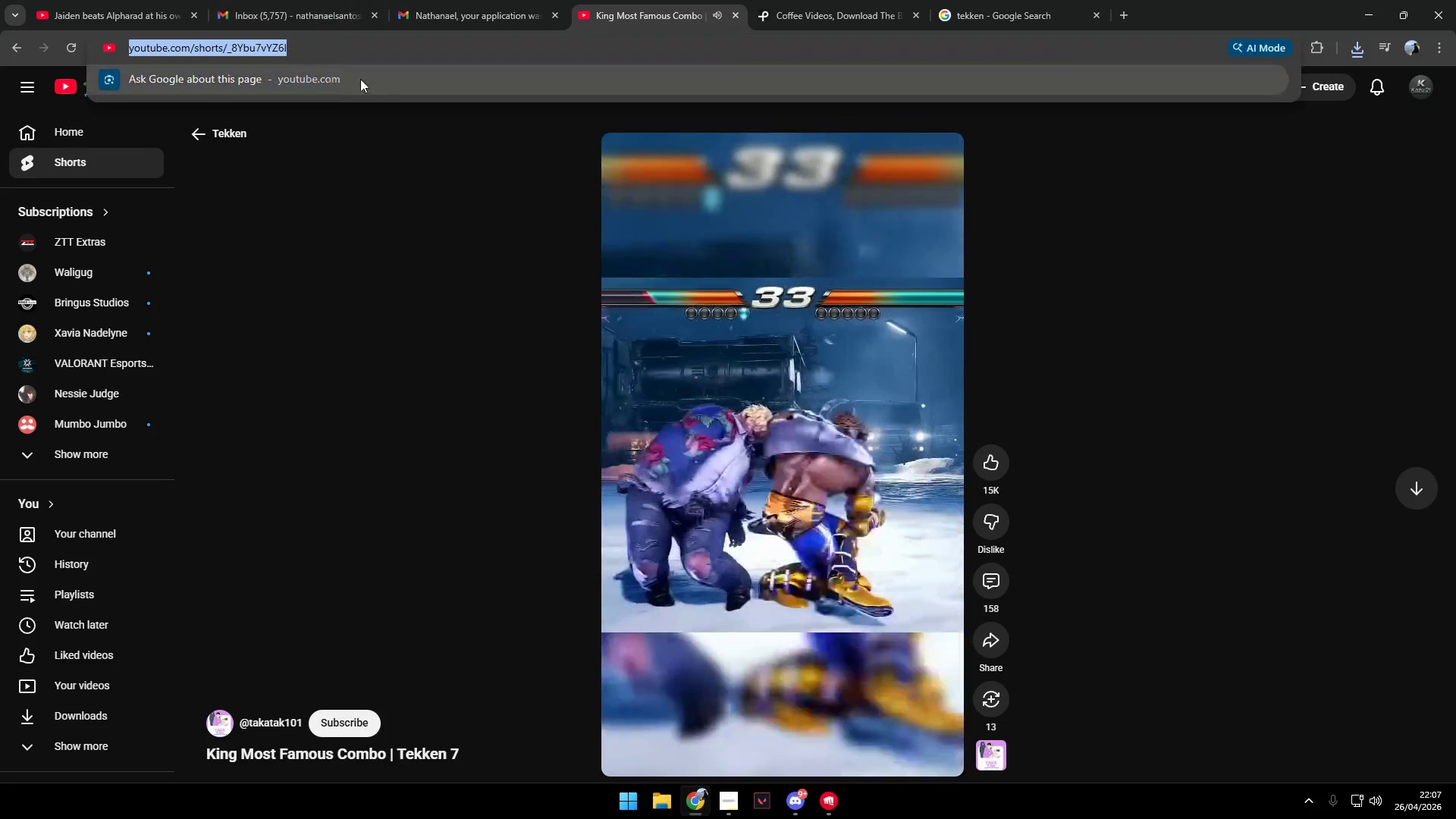 
key(Control+C)
 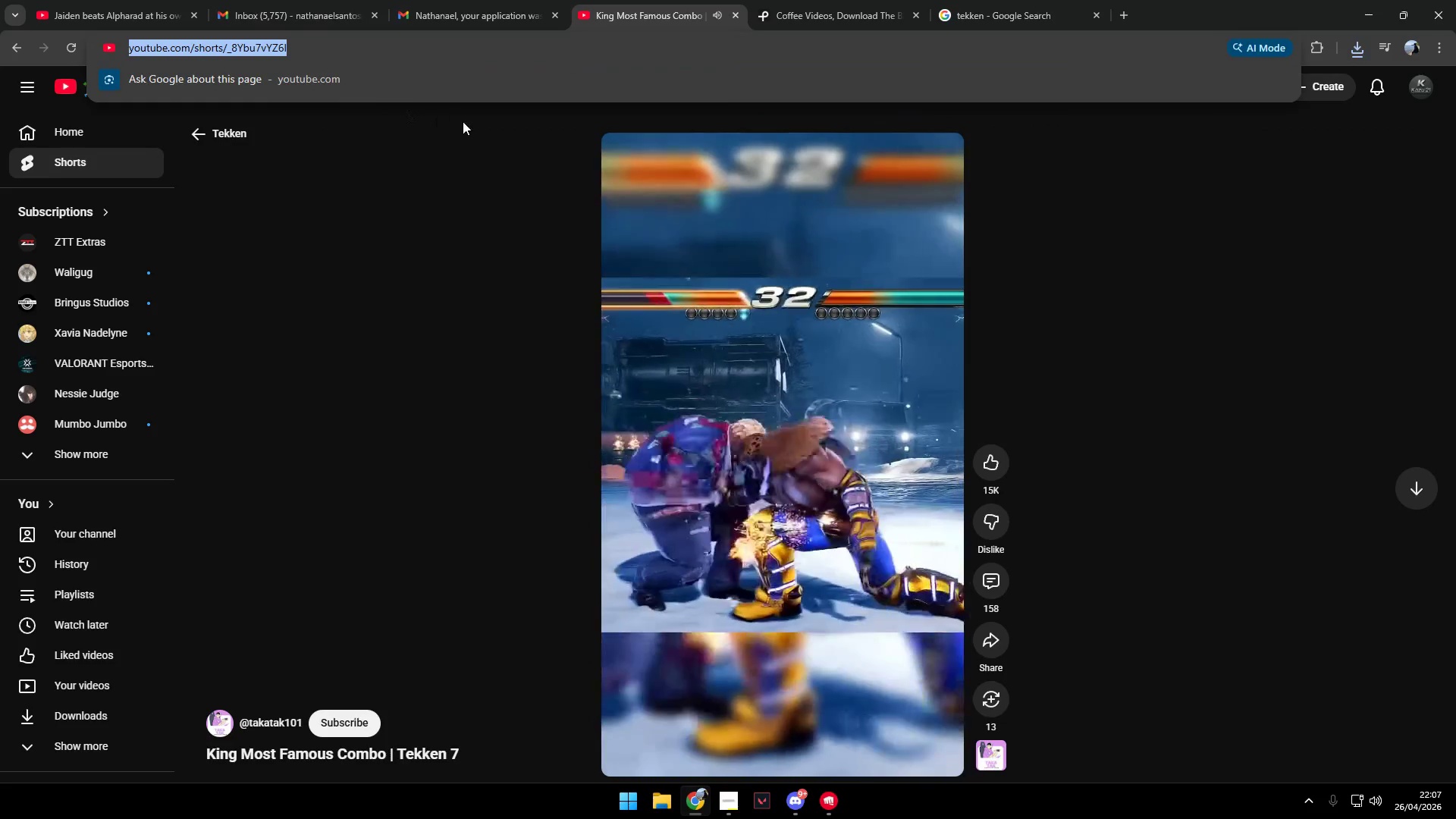 
key(Control+C)
 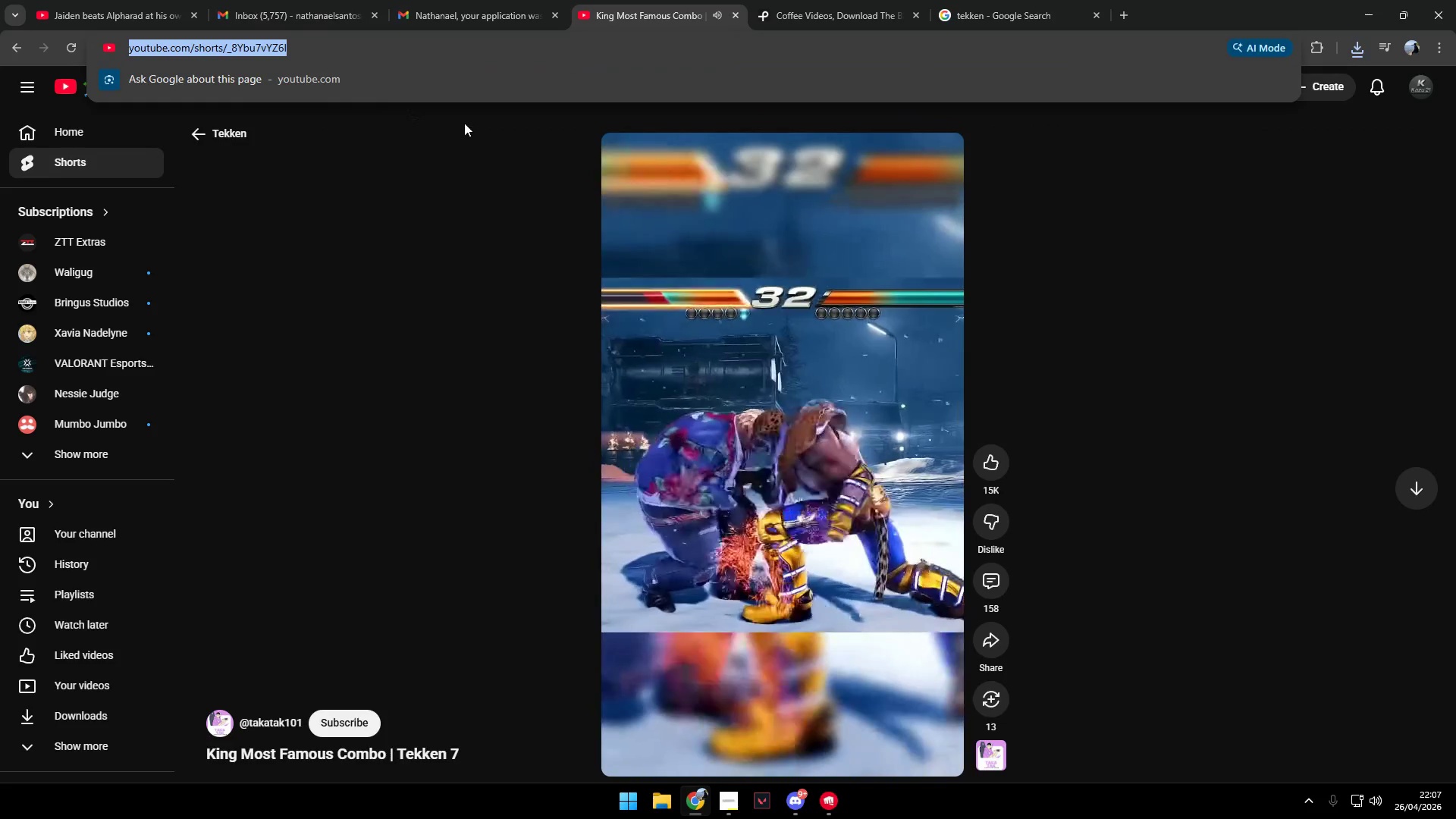 
key(Control+C)
 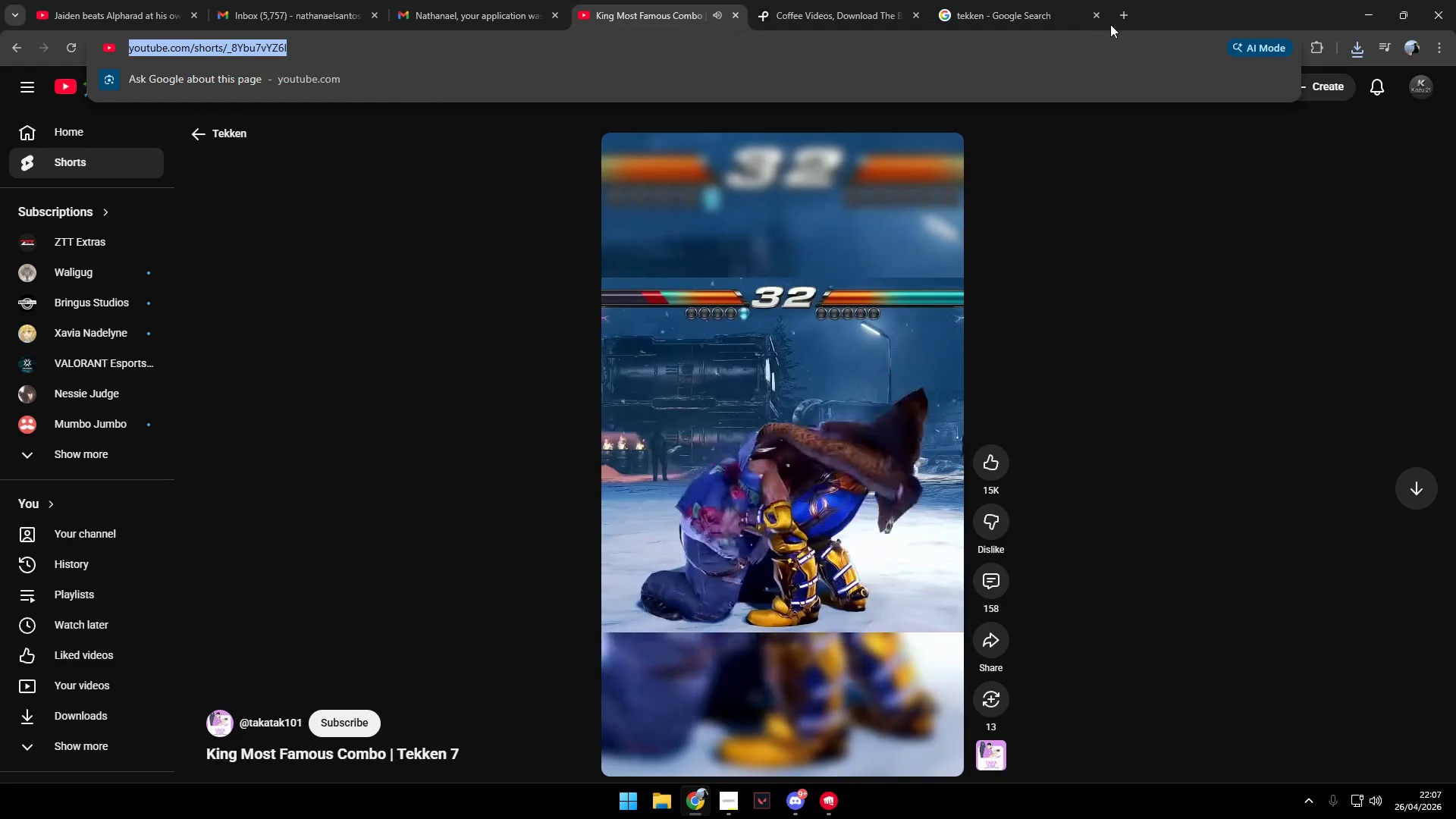 
left_click([1129, 14])
 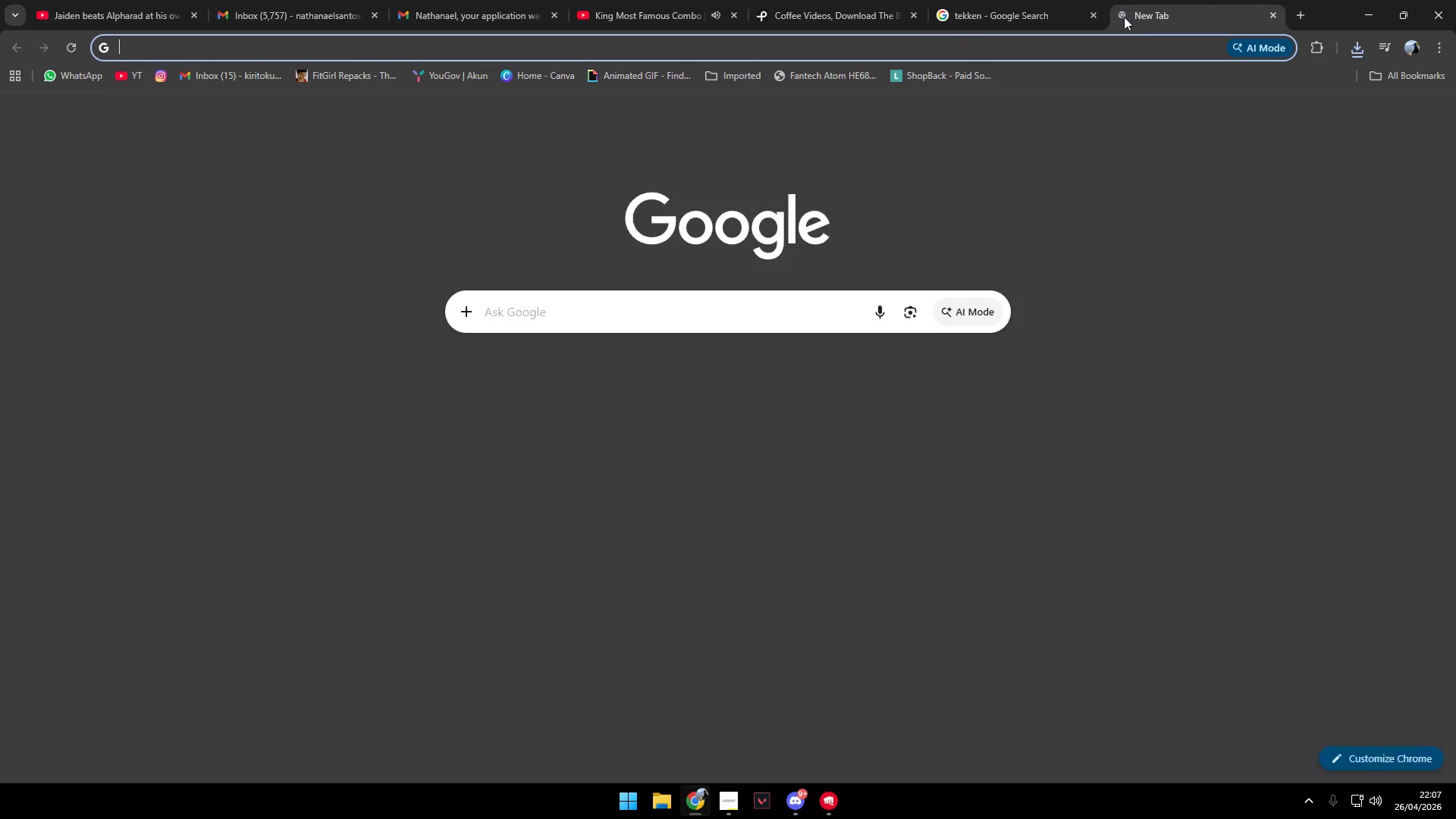 
left_click_drag(start_coordinate=[1136, 17], to_coordinate=[835, 0])
 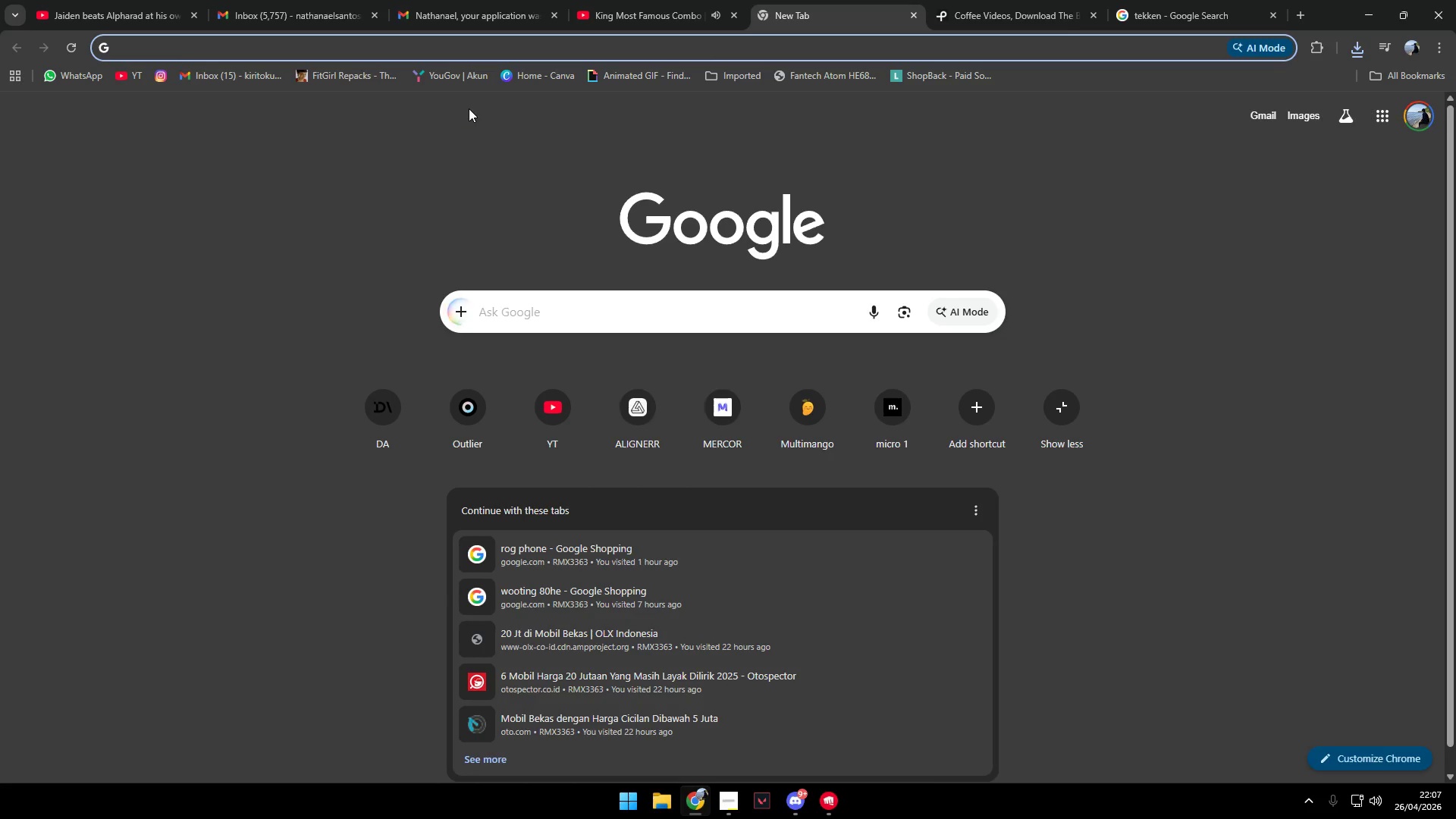 
type(yt)
 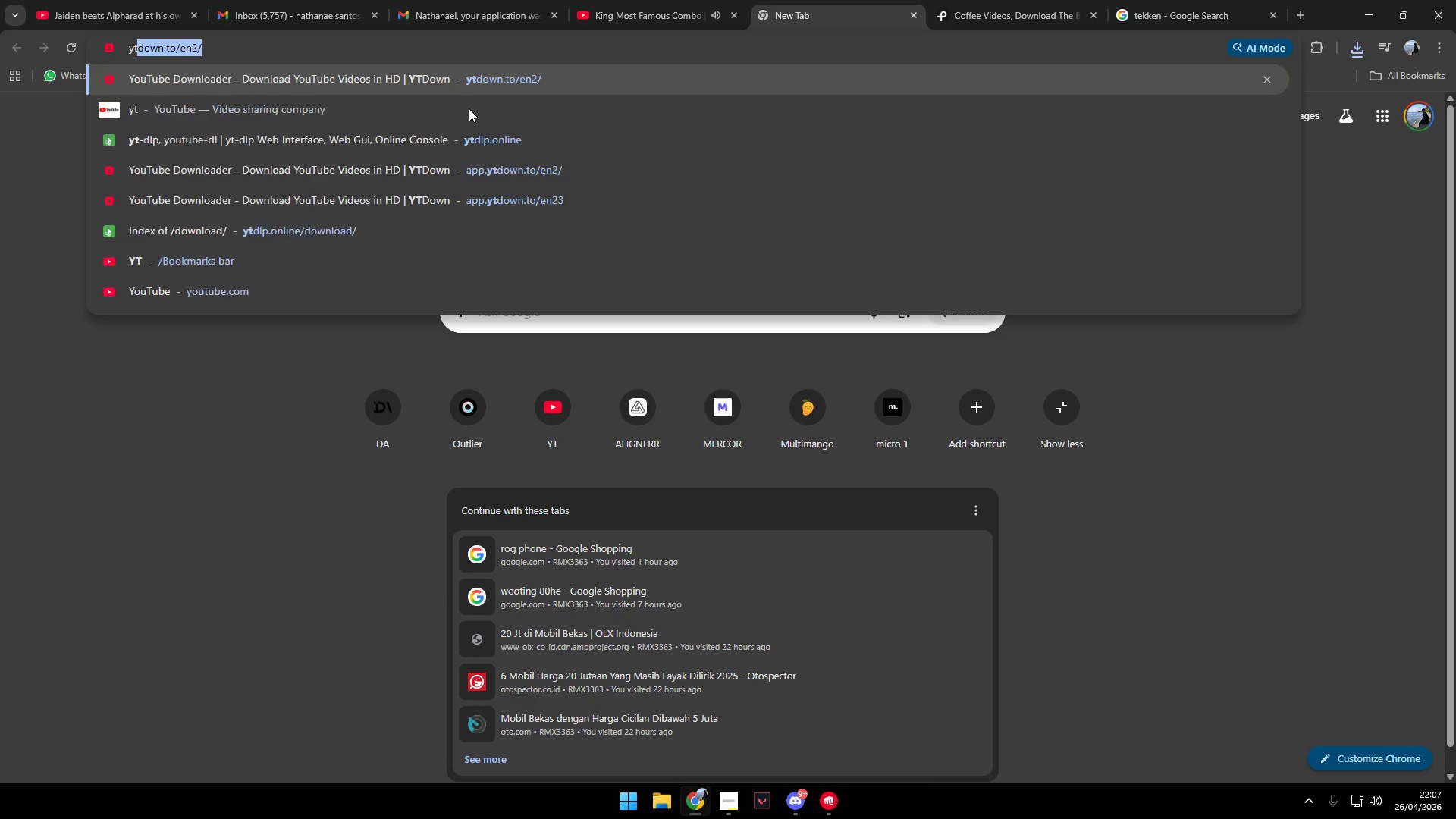 
key(Enter)
 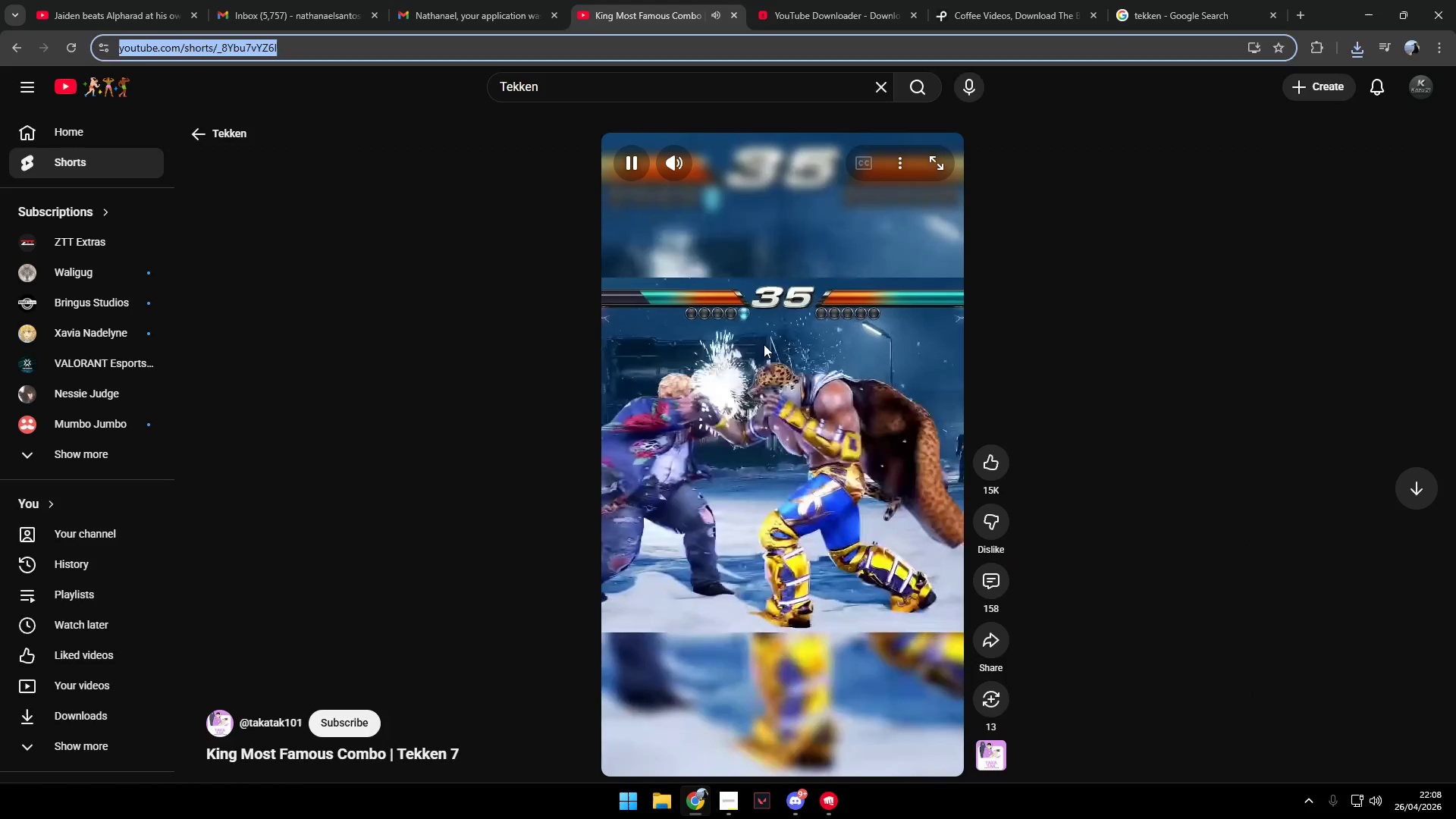 
left_click([827, 0])
 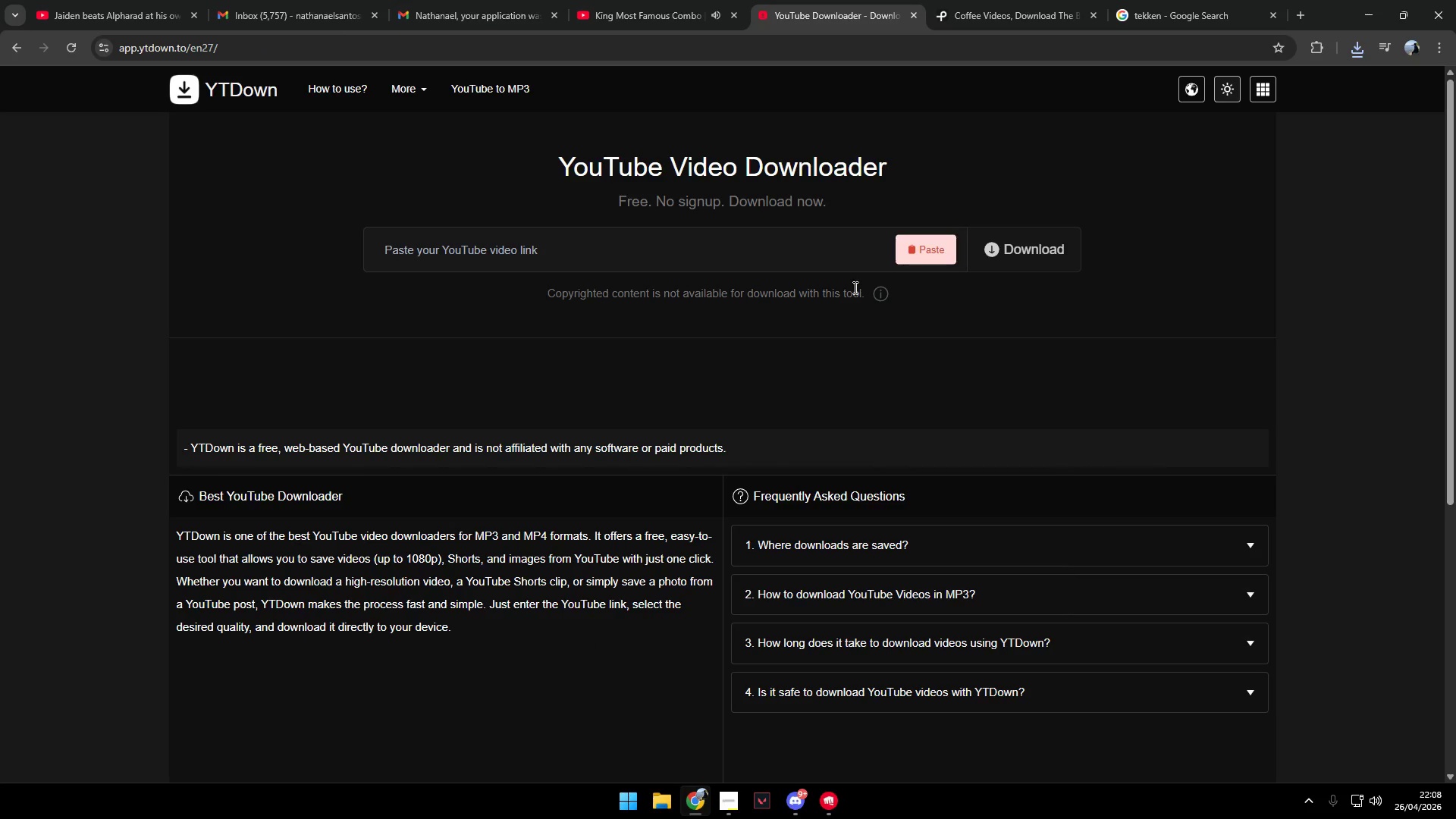 
left_click([905, 251])
 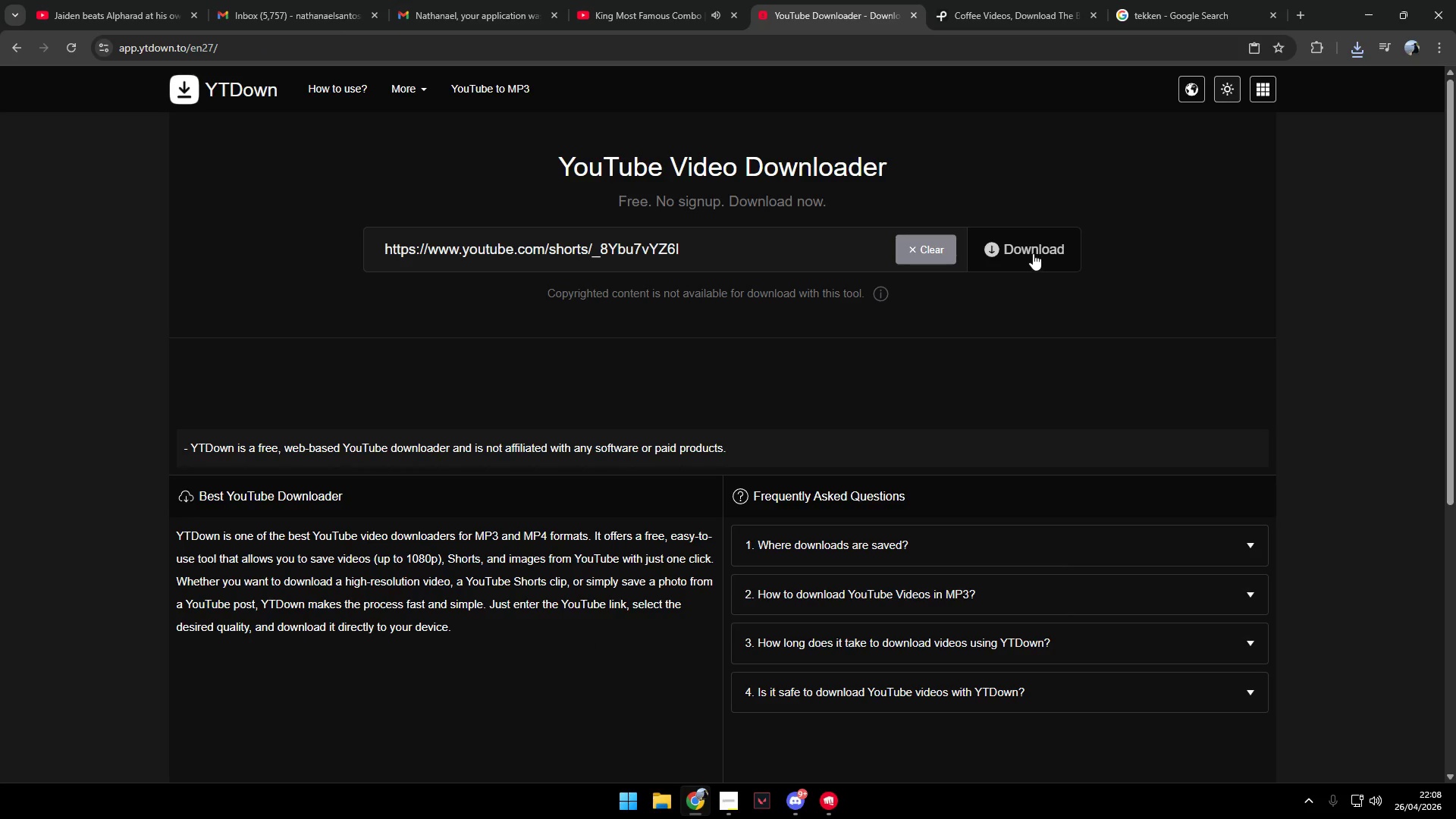 
left_click([1033, 253])
 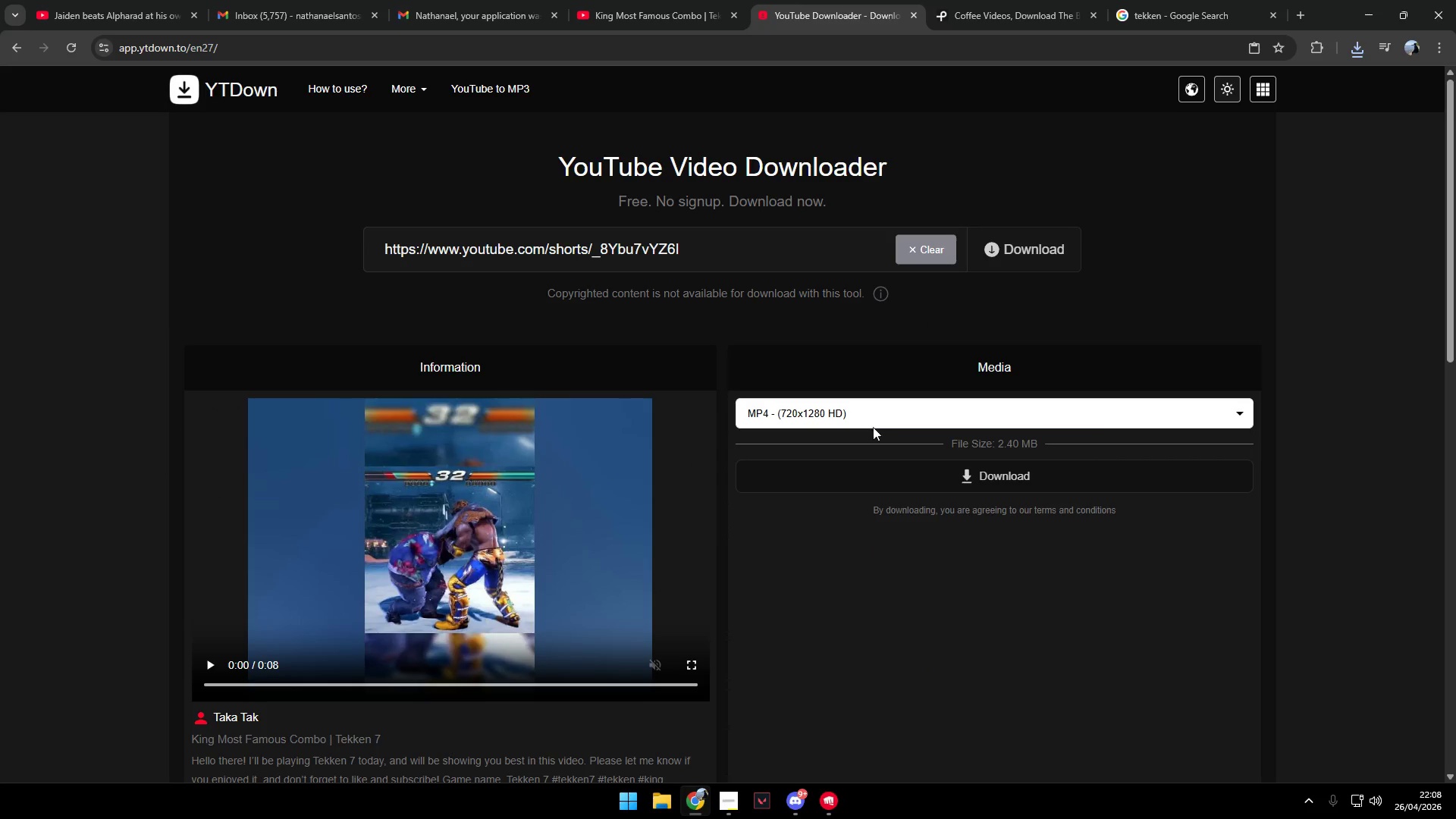 
left_click([886, 480])
 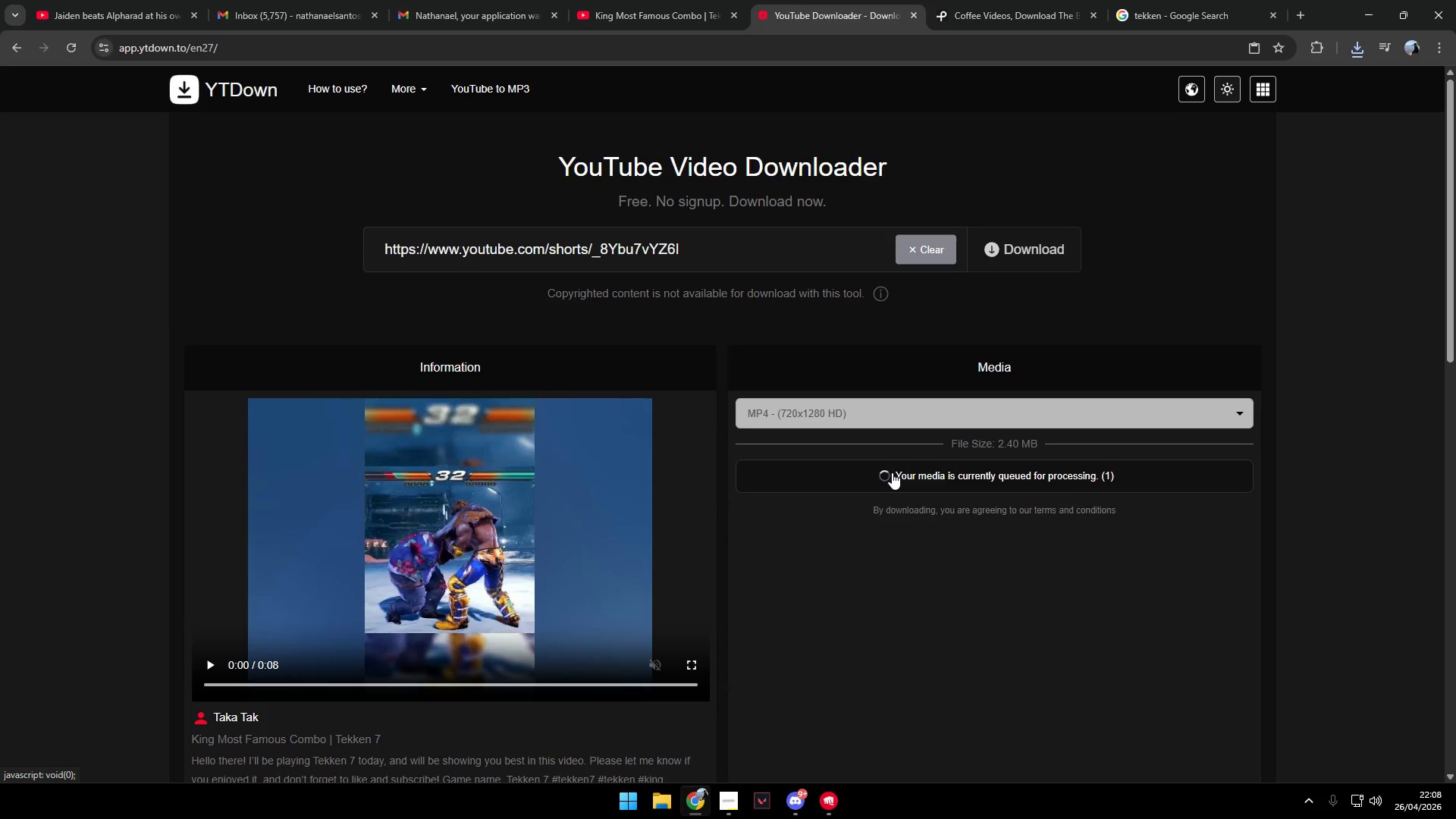 
left_click([597, 0])
 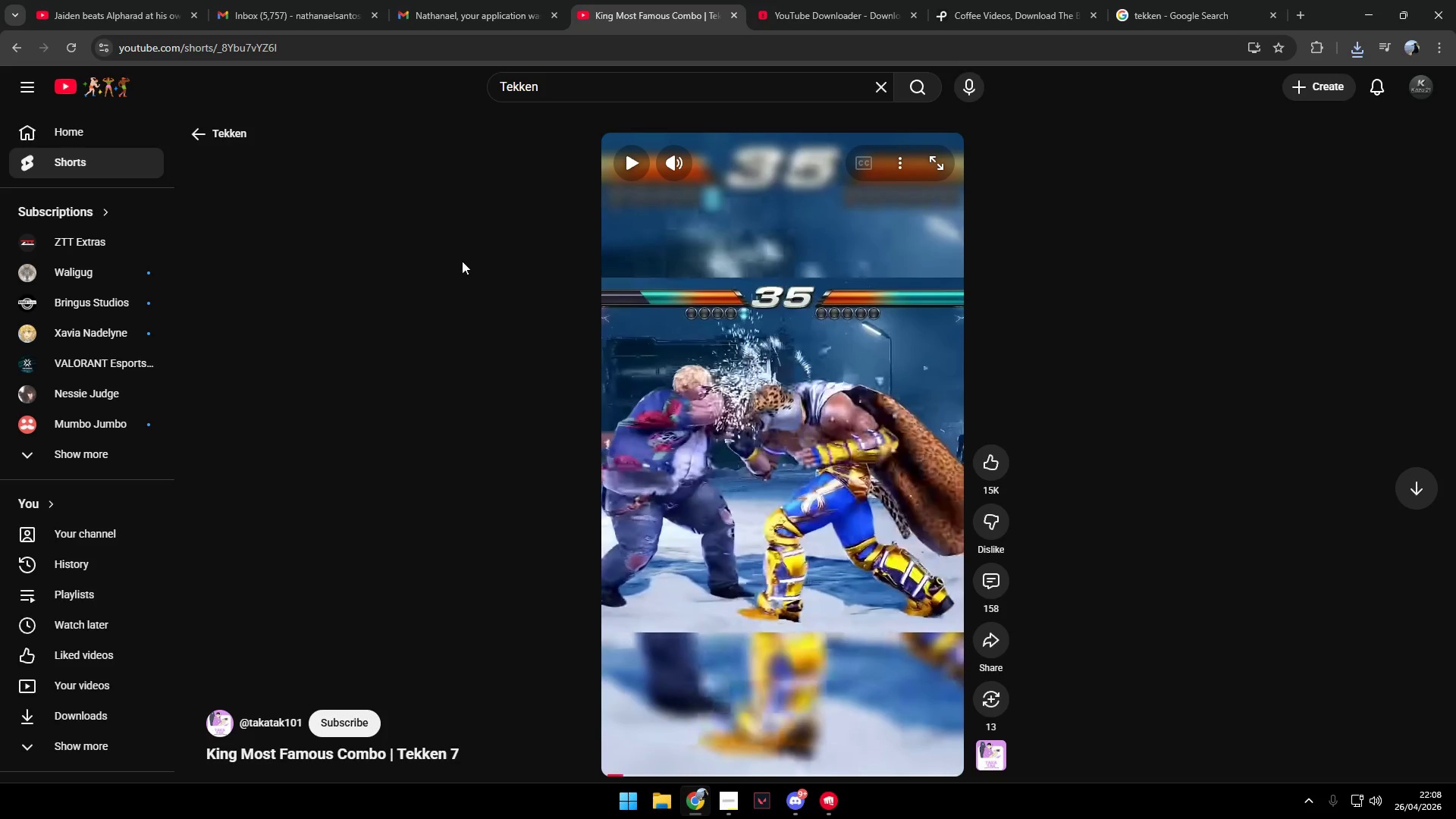 
scroll: coordinate [792, 400], scroll_direction: down, amount: 5.0
 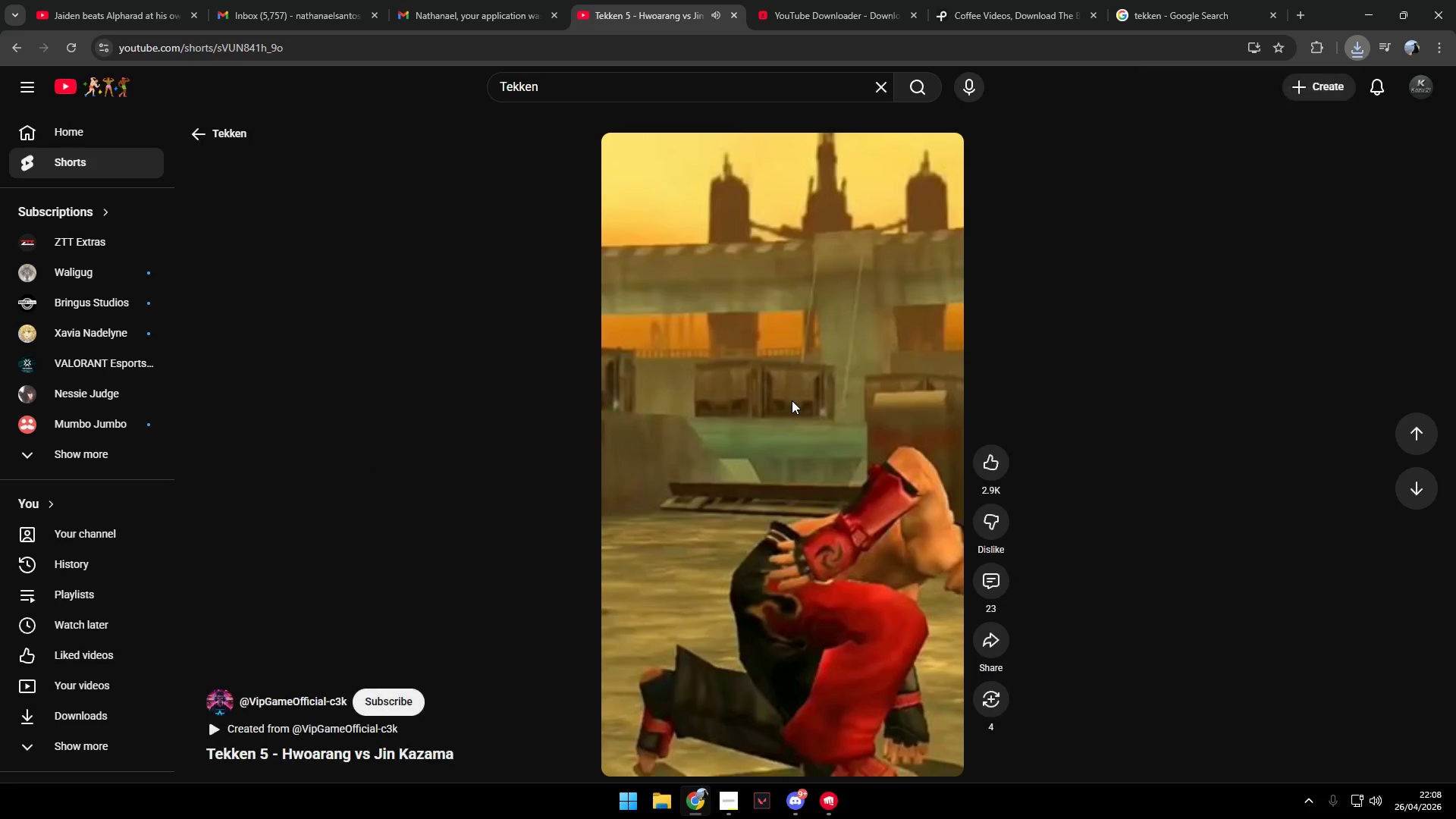 
scroll: coordinate [792, 400], scroll_direction: down, amount: 1.0
 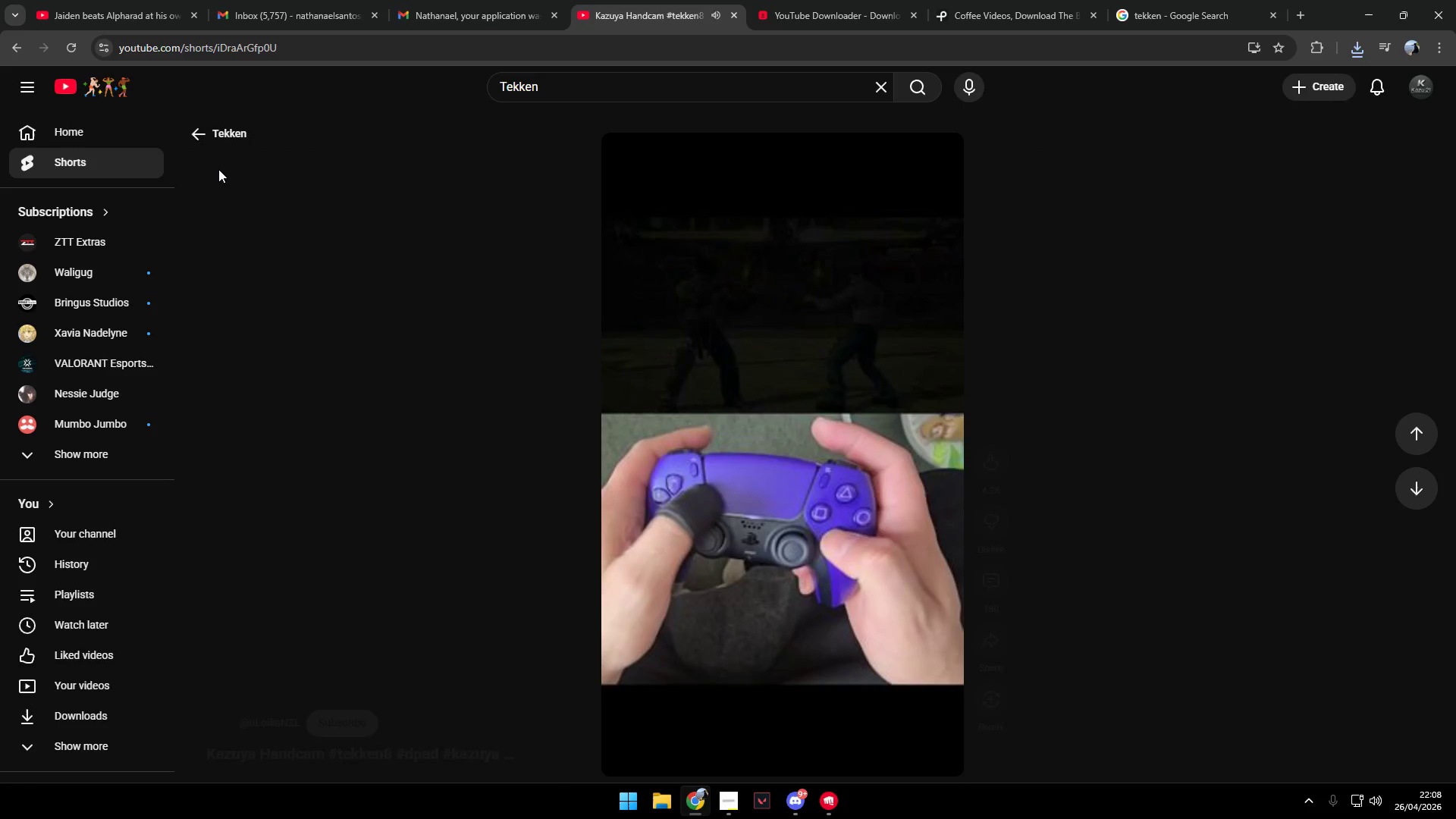 
left_click([209, 132])
 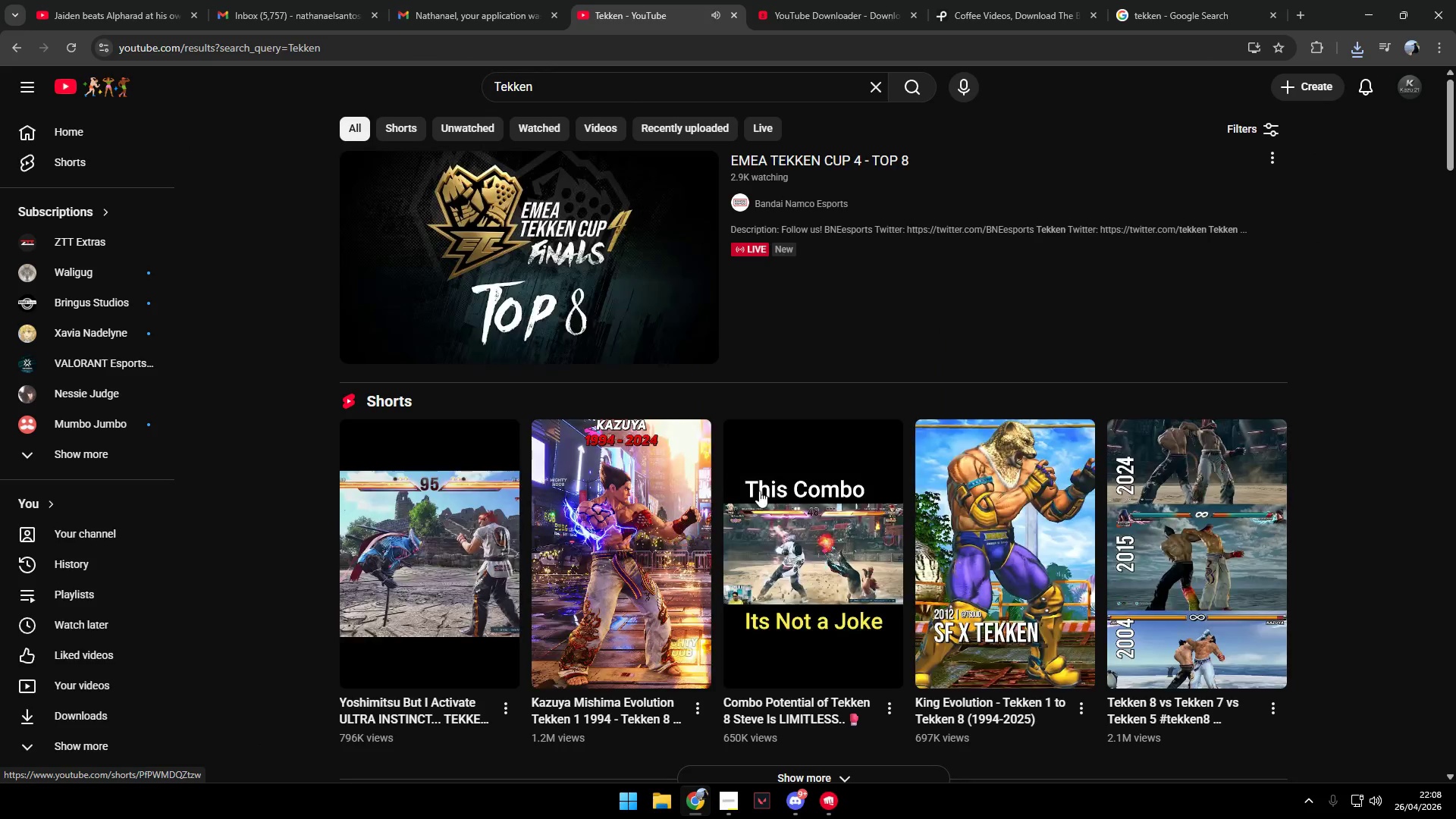 
scroll: coordinate [882, 528], scroll_direction: down, amount: 10.0
 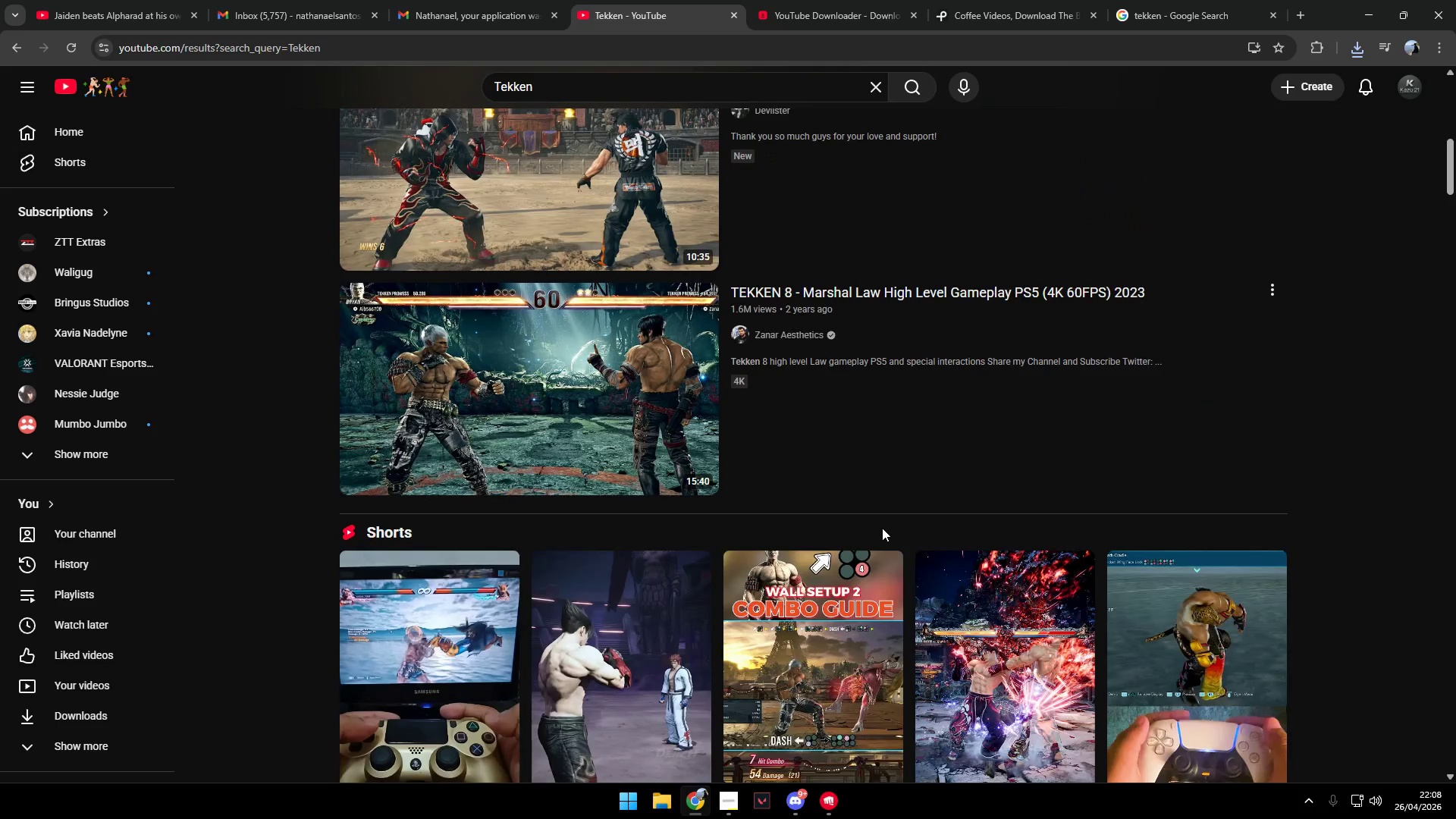 
scroll: coordinate [882, 528], scroll_direction: up, amount: 2.0